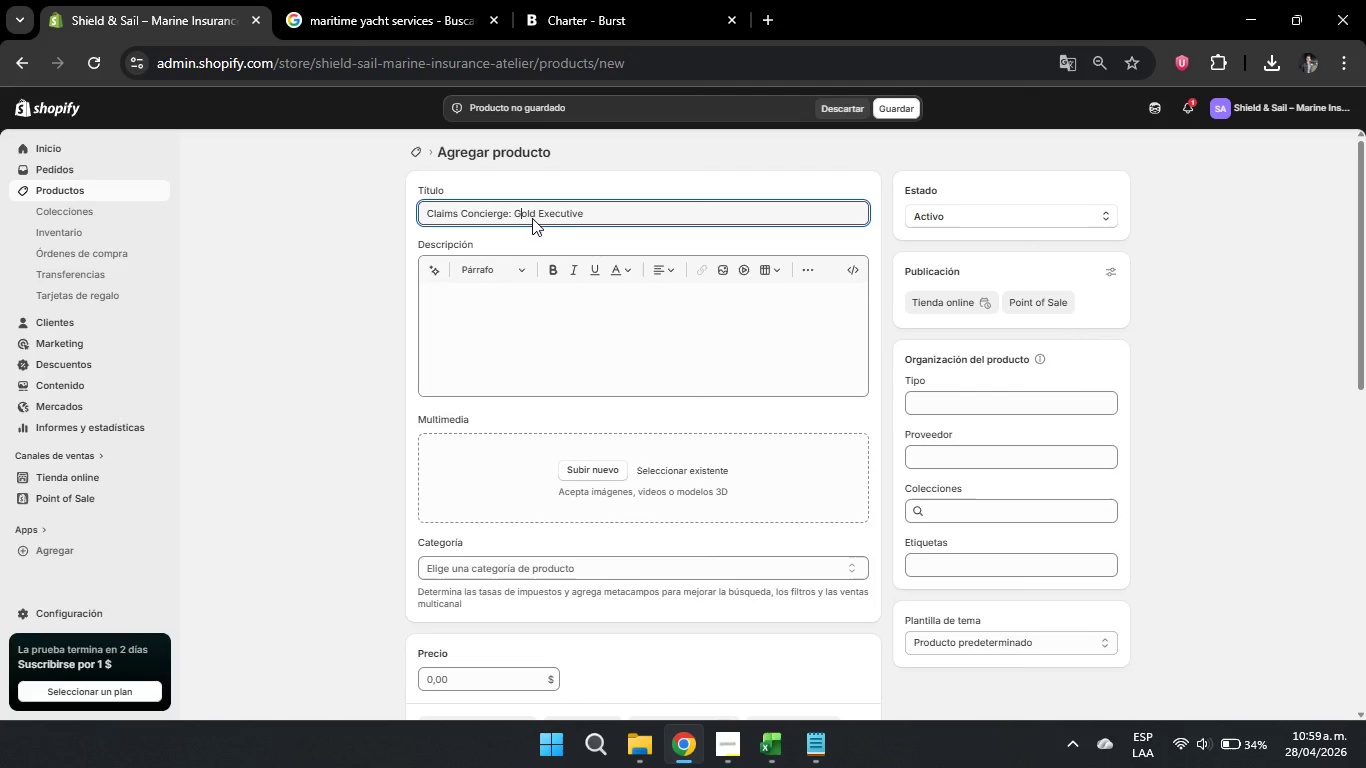 
key(Shift+G)
 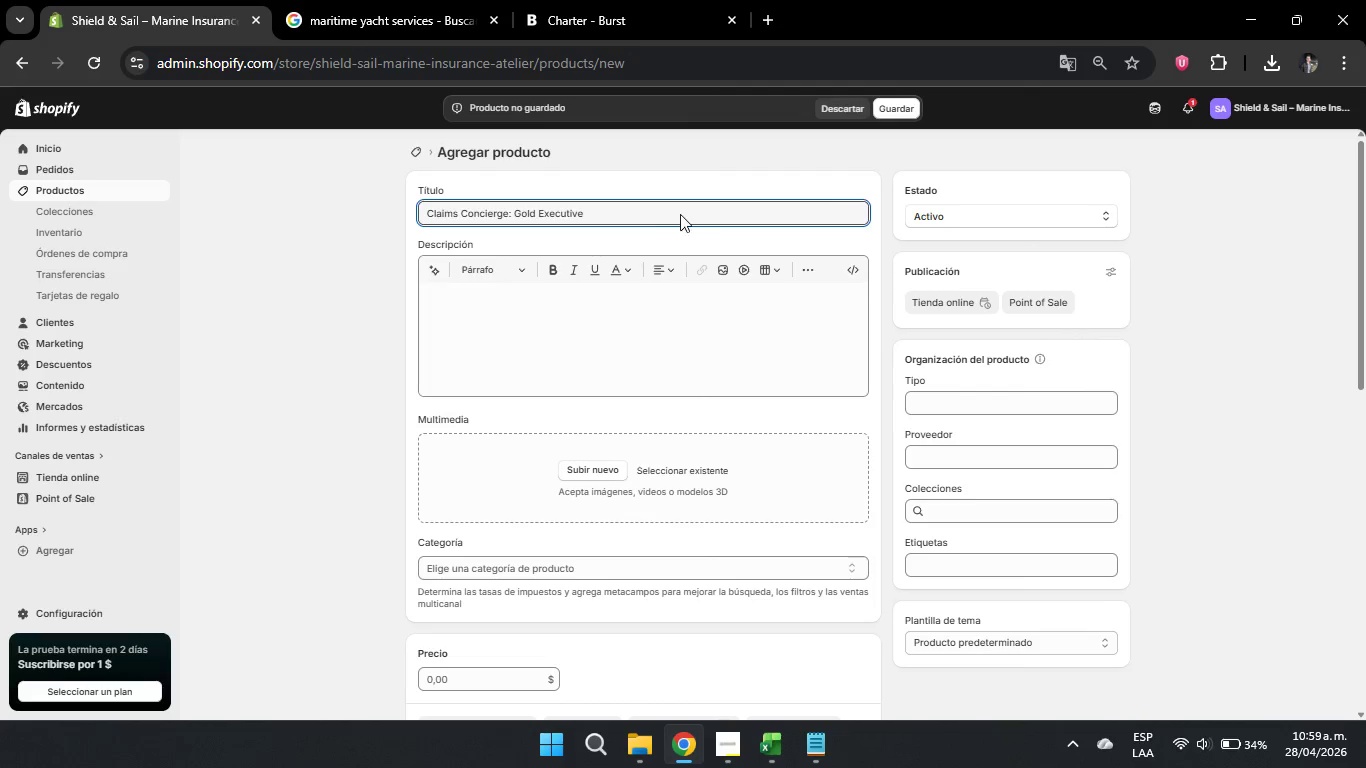 
left_click([655, 212])
 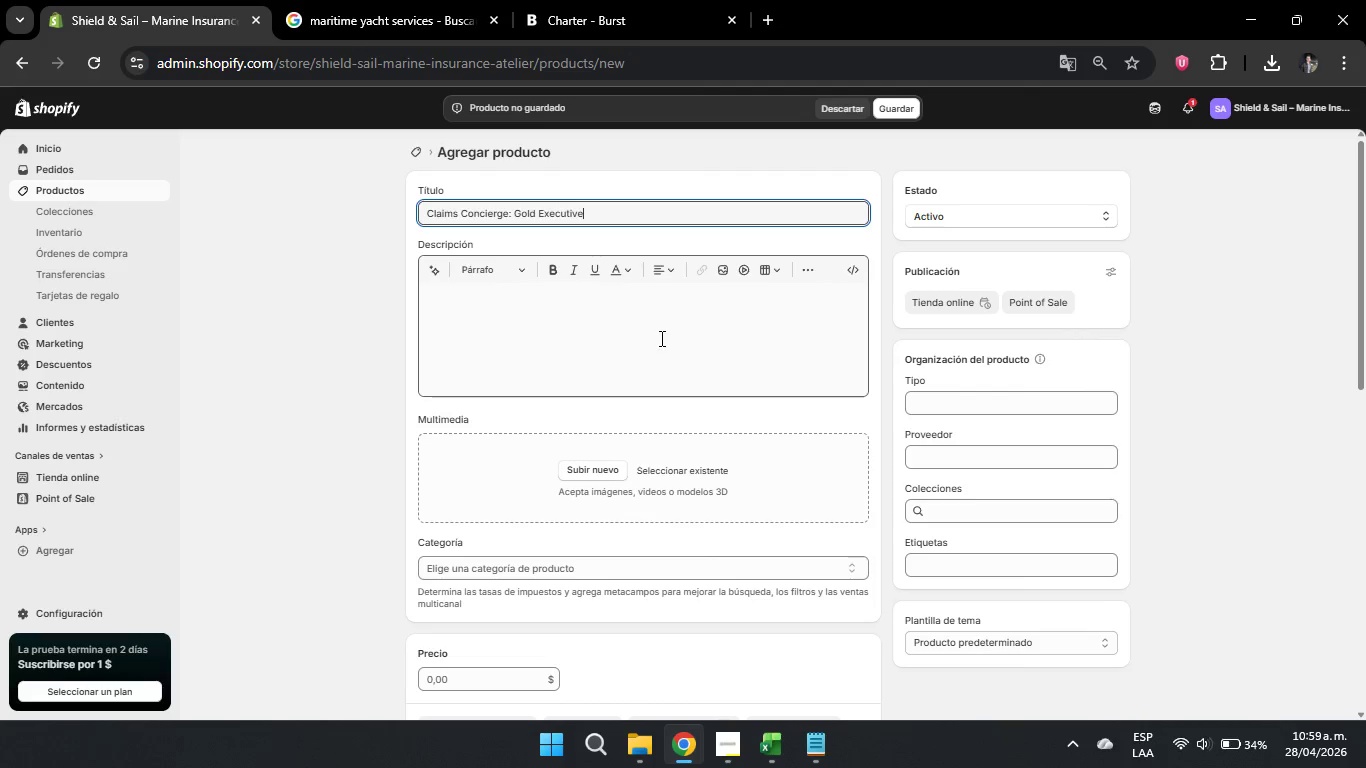 
wait(11.33)
 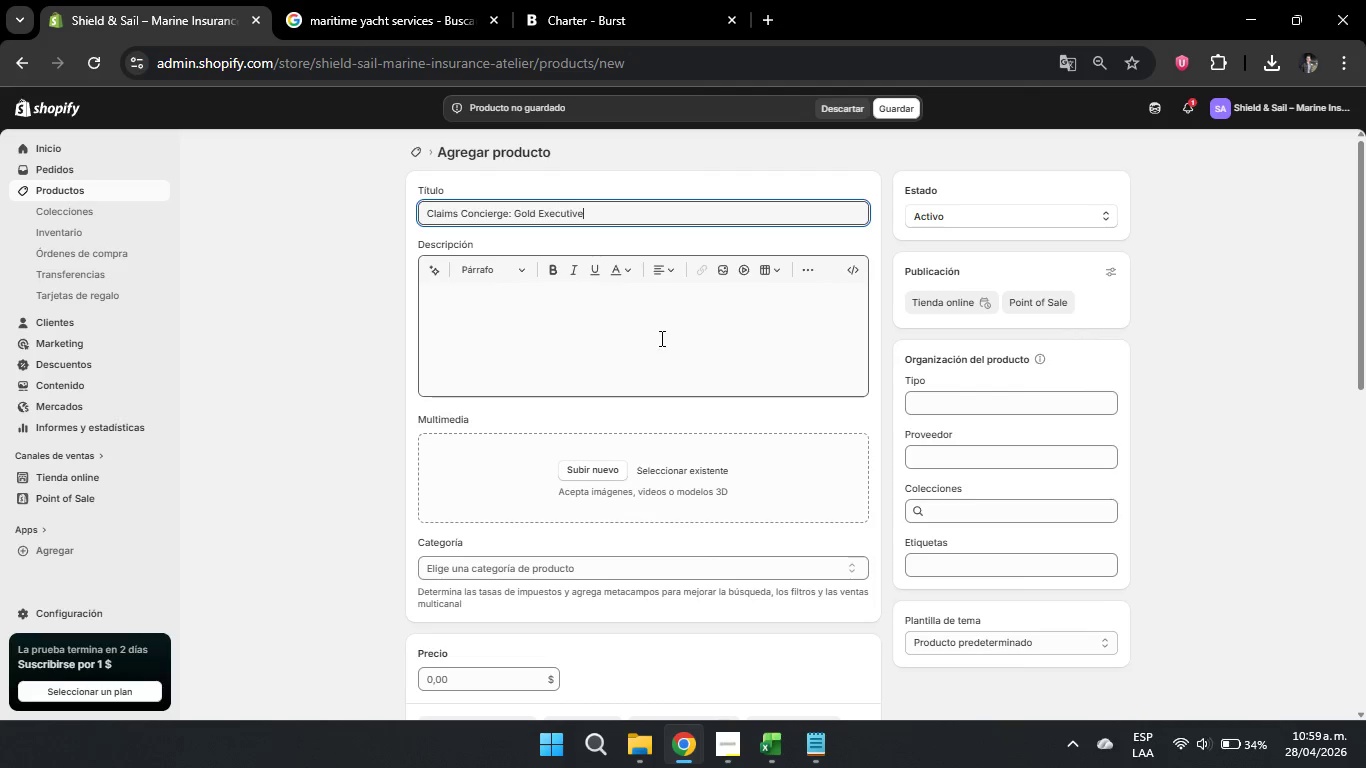 
left_click([507, 318])
 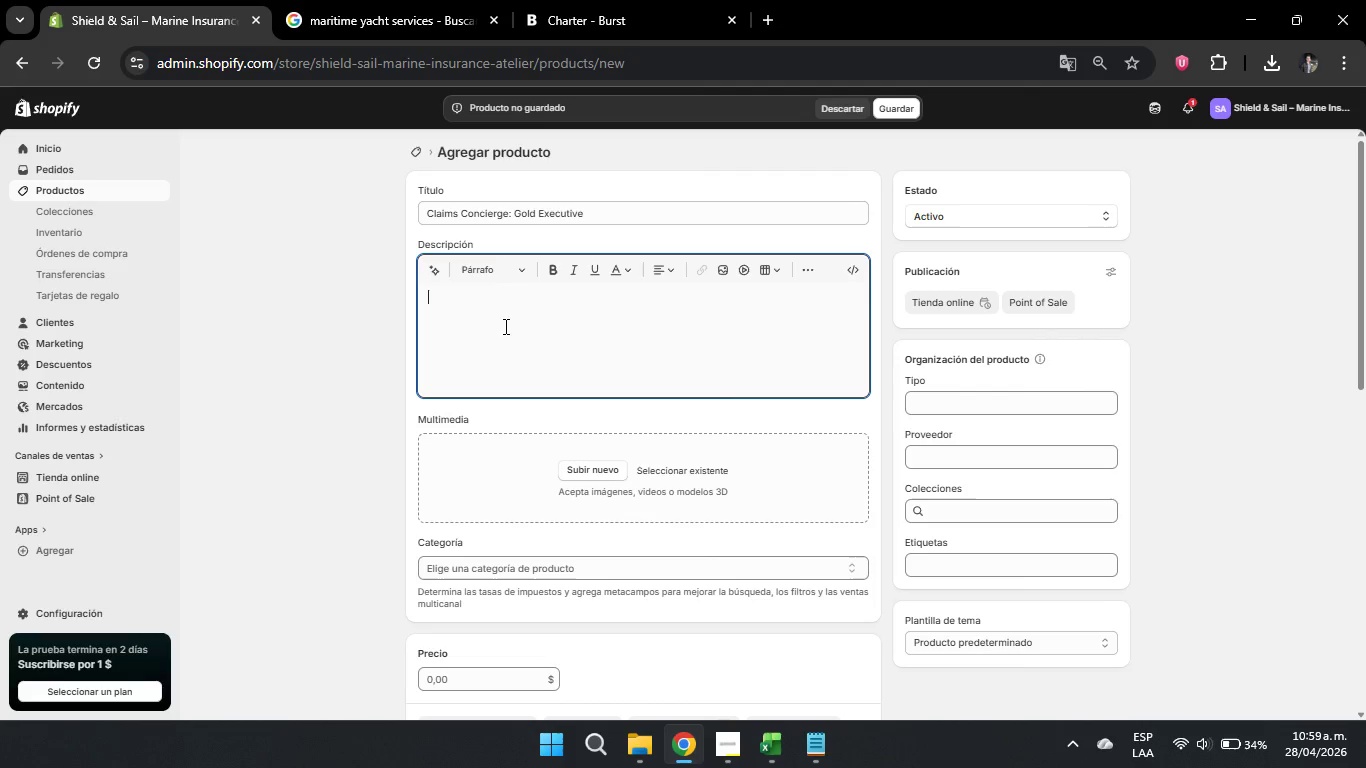 
type(High )
key(Backspace)
type(-tier blp)
key(Backspace)
 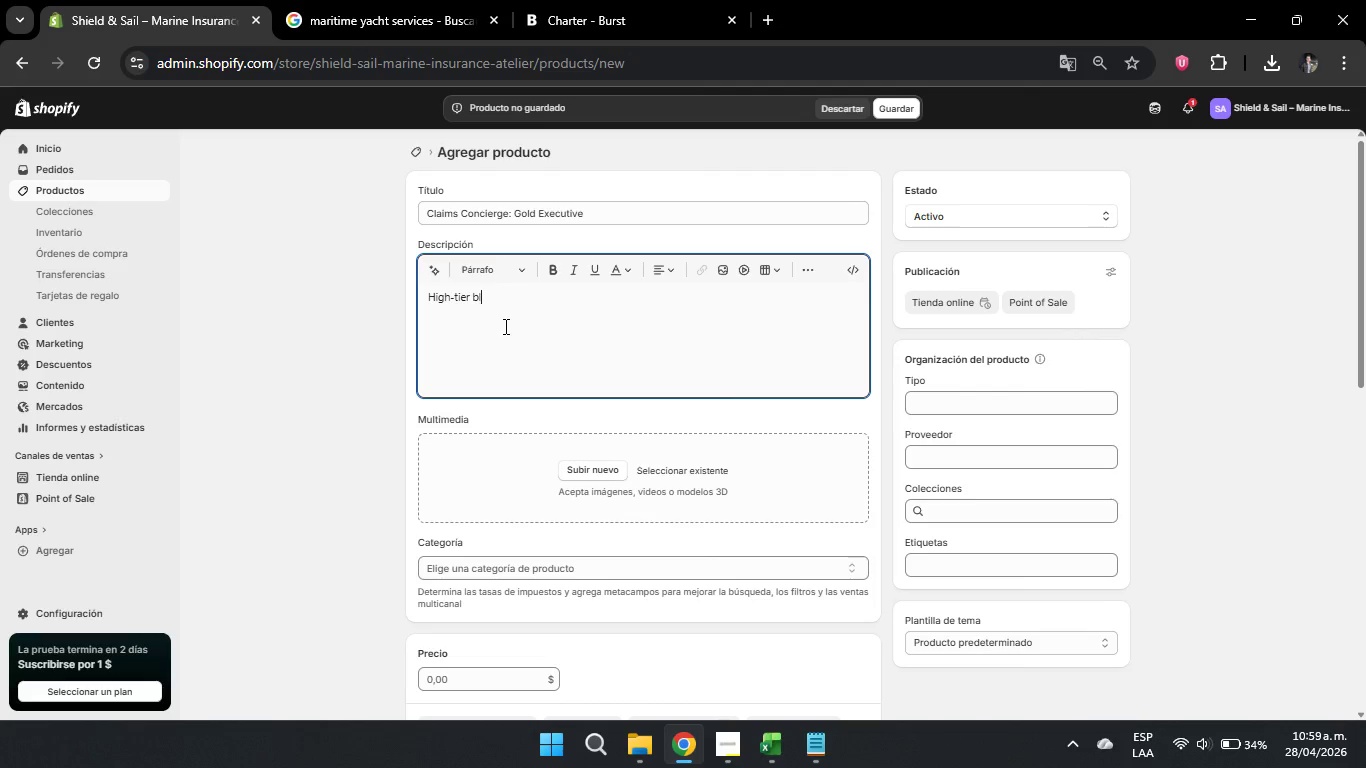 
type(okerange mediantions and expedited claim processing, bespoke for owners of i)
key(Backspace)
 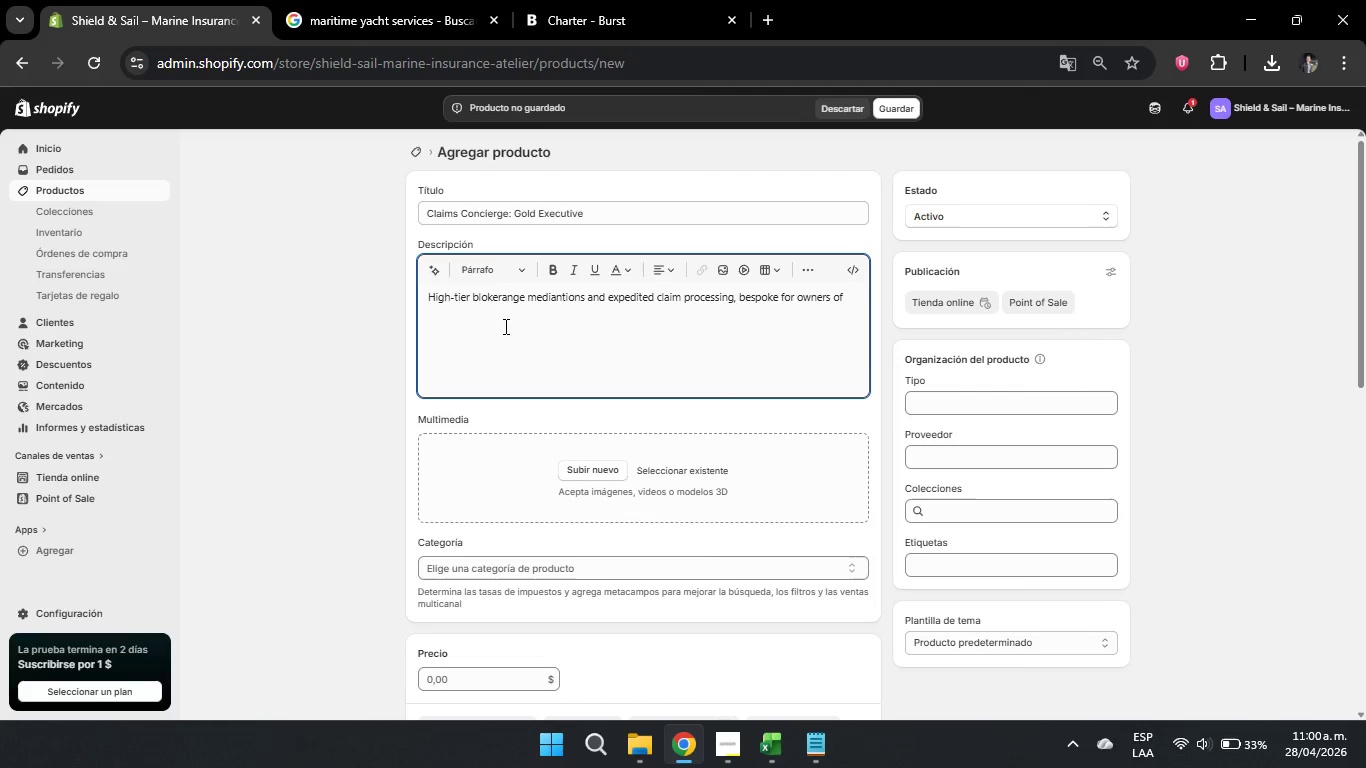 
wait(11.05)
 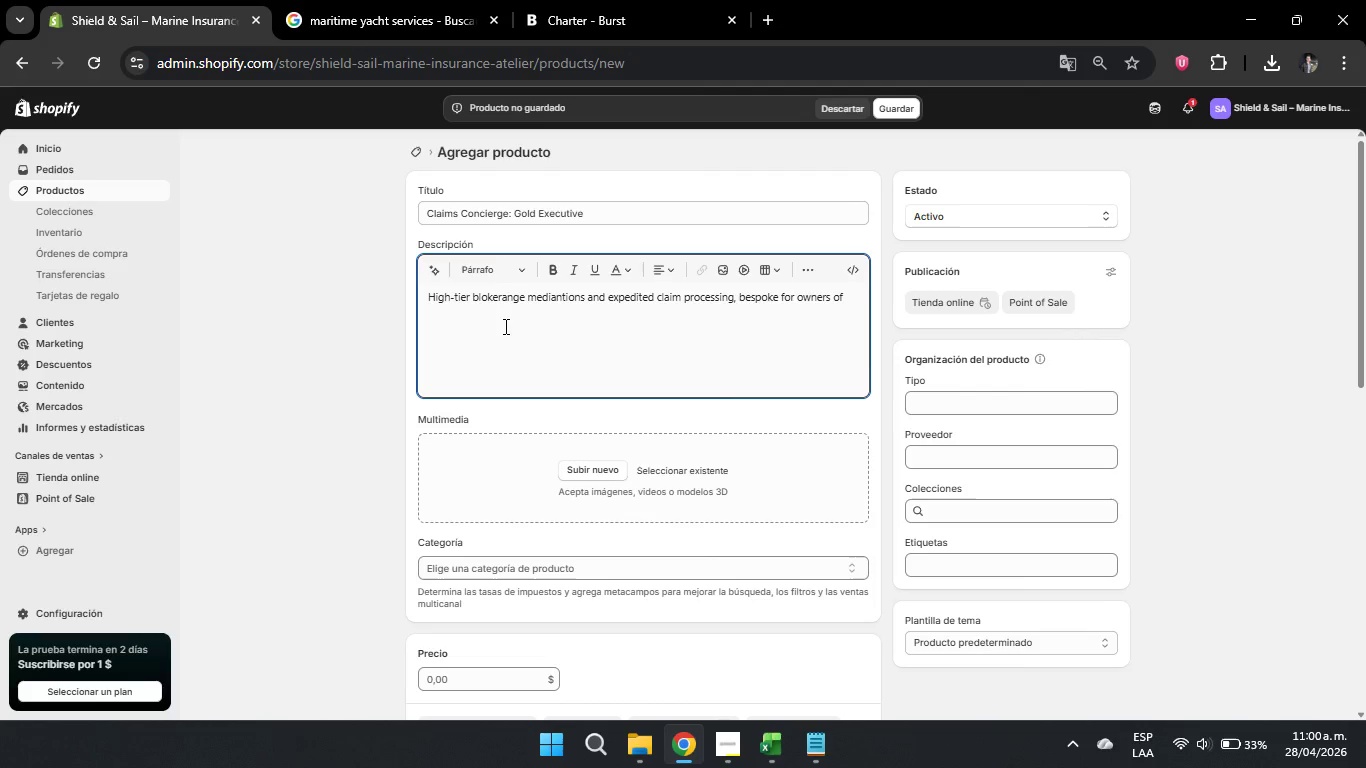 
type( hi)
key(Backspace)
key(Backspace)
key(Backspace)
type(high-value luxury assenrs)
key(Backspace)
key(Backspace)
key(Backspace)
type(ts requiring)
 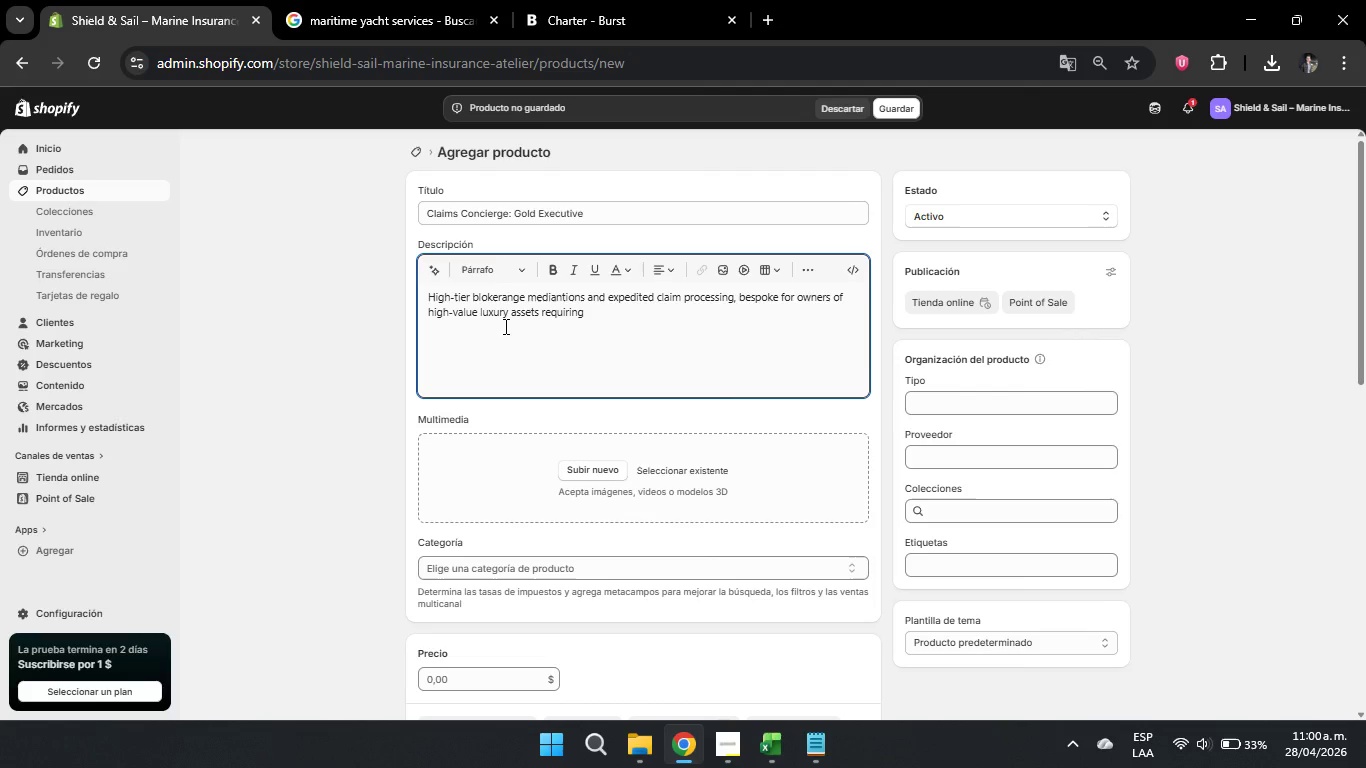 
wait(7.95)
 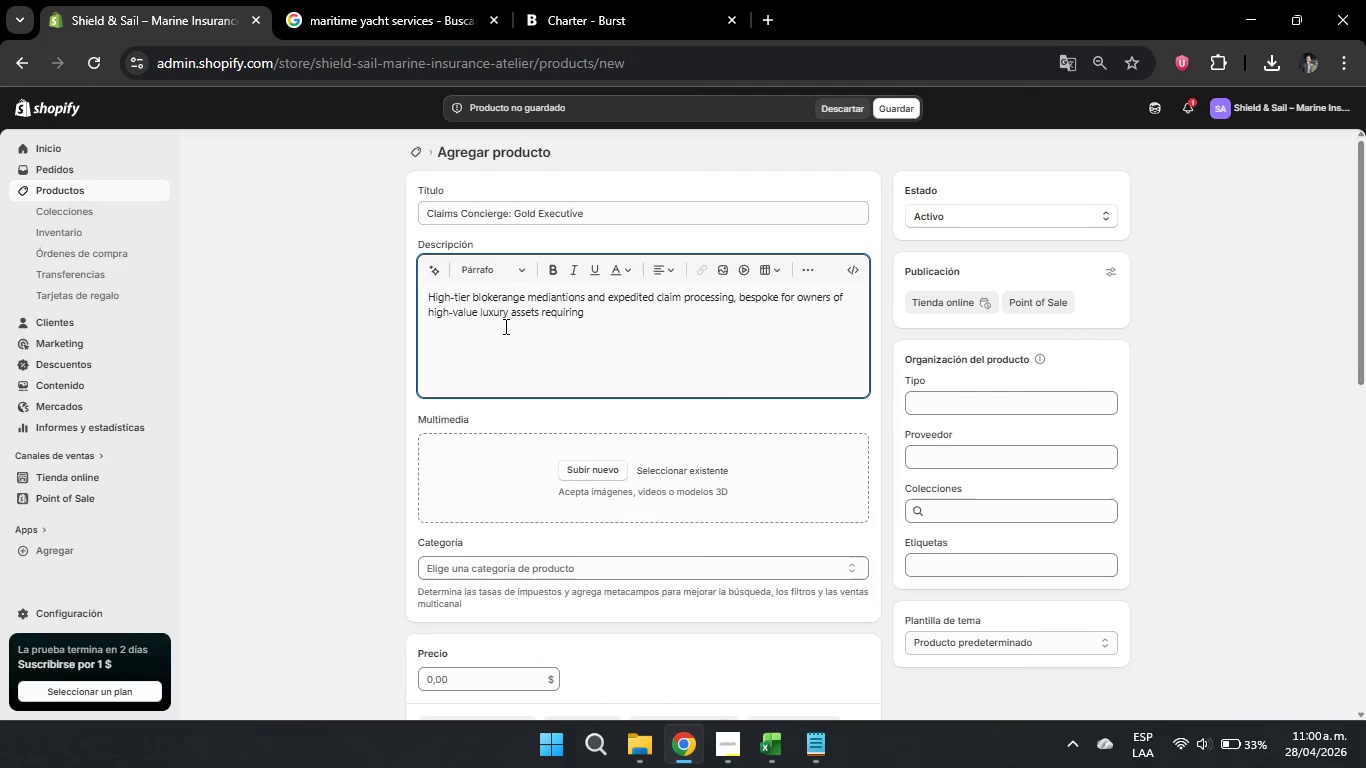 
type( sophisticated representation.)
 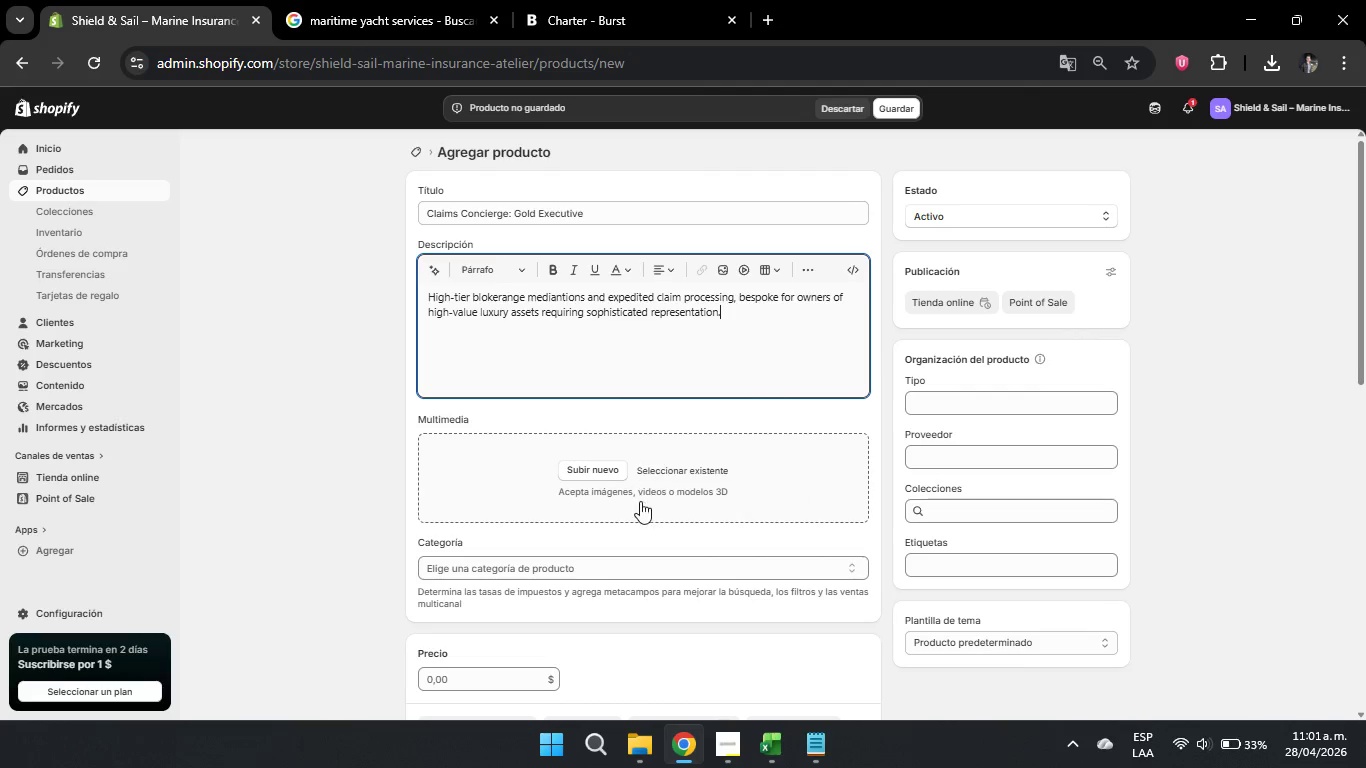 
wait(6.11)
 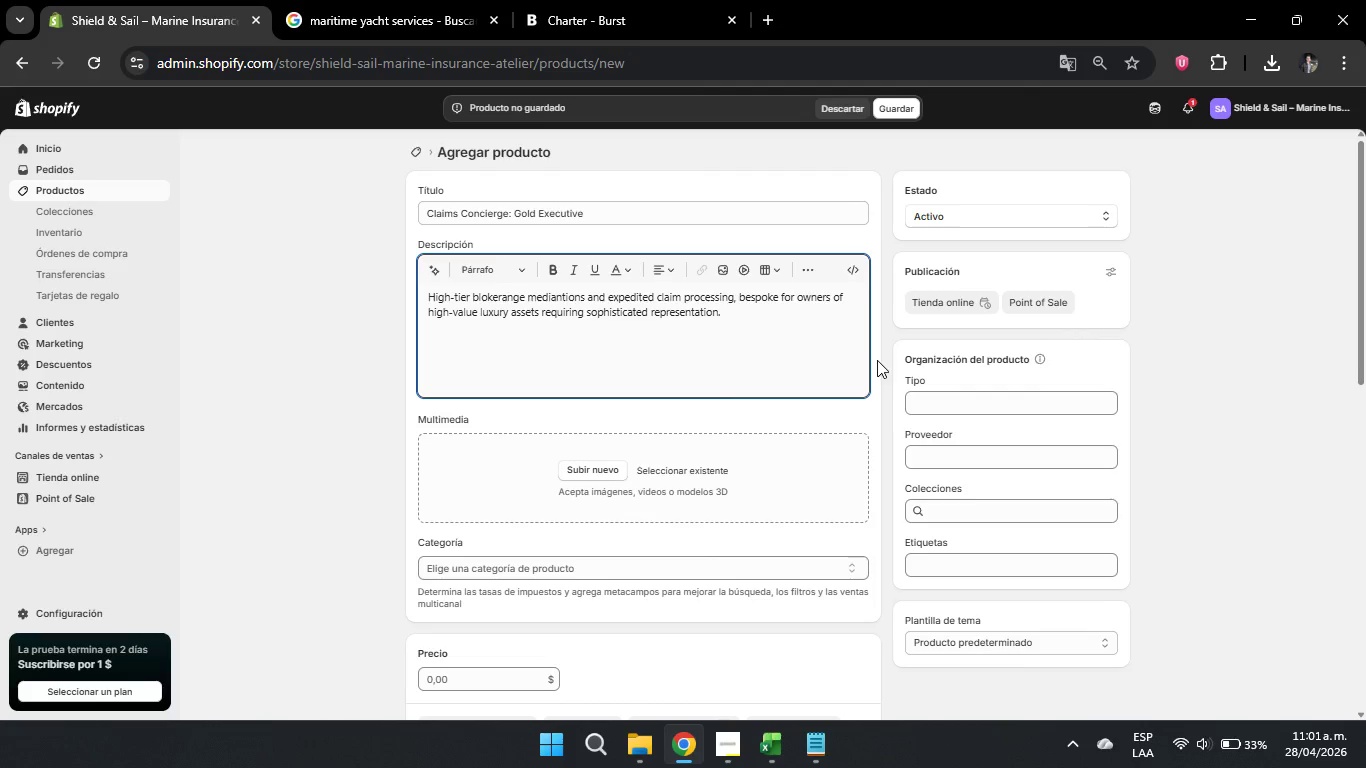 
left_click([371, 32])
 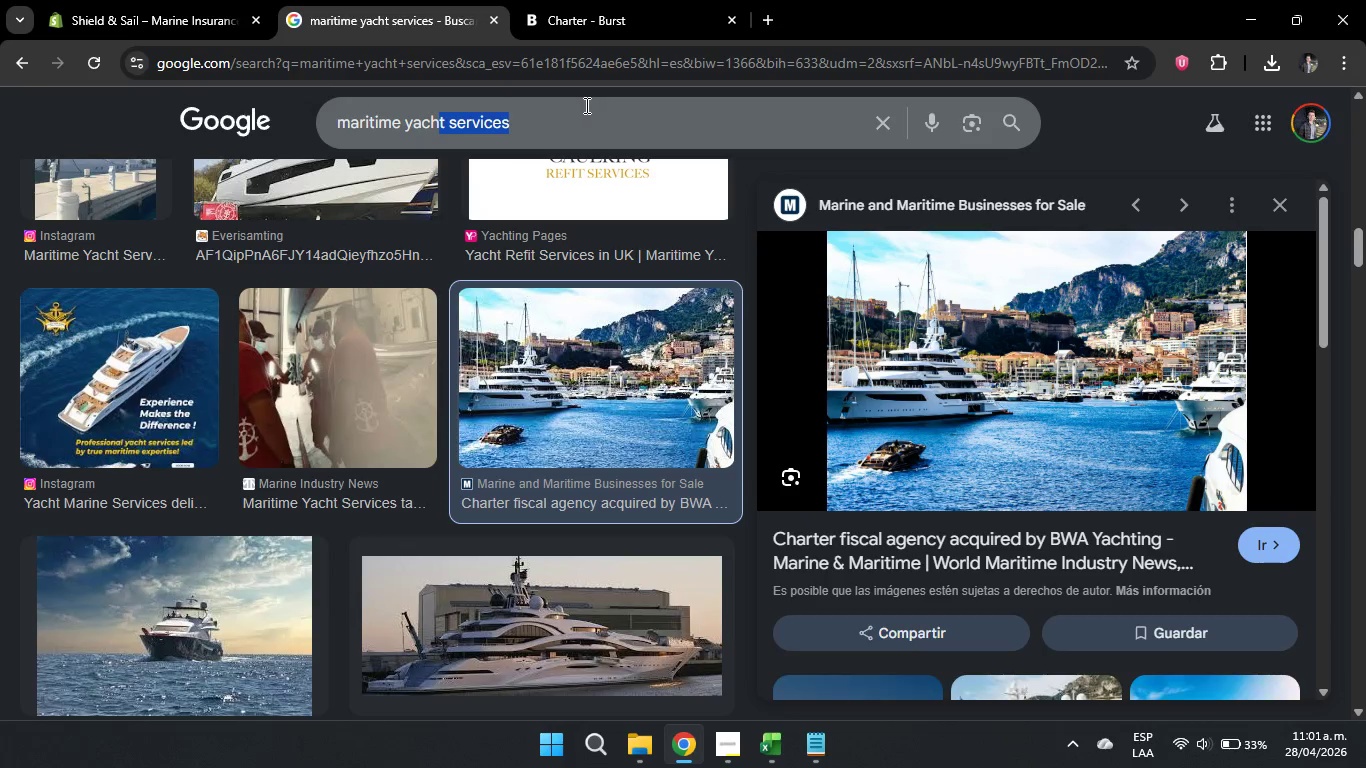 
left_click([574, 139])
 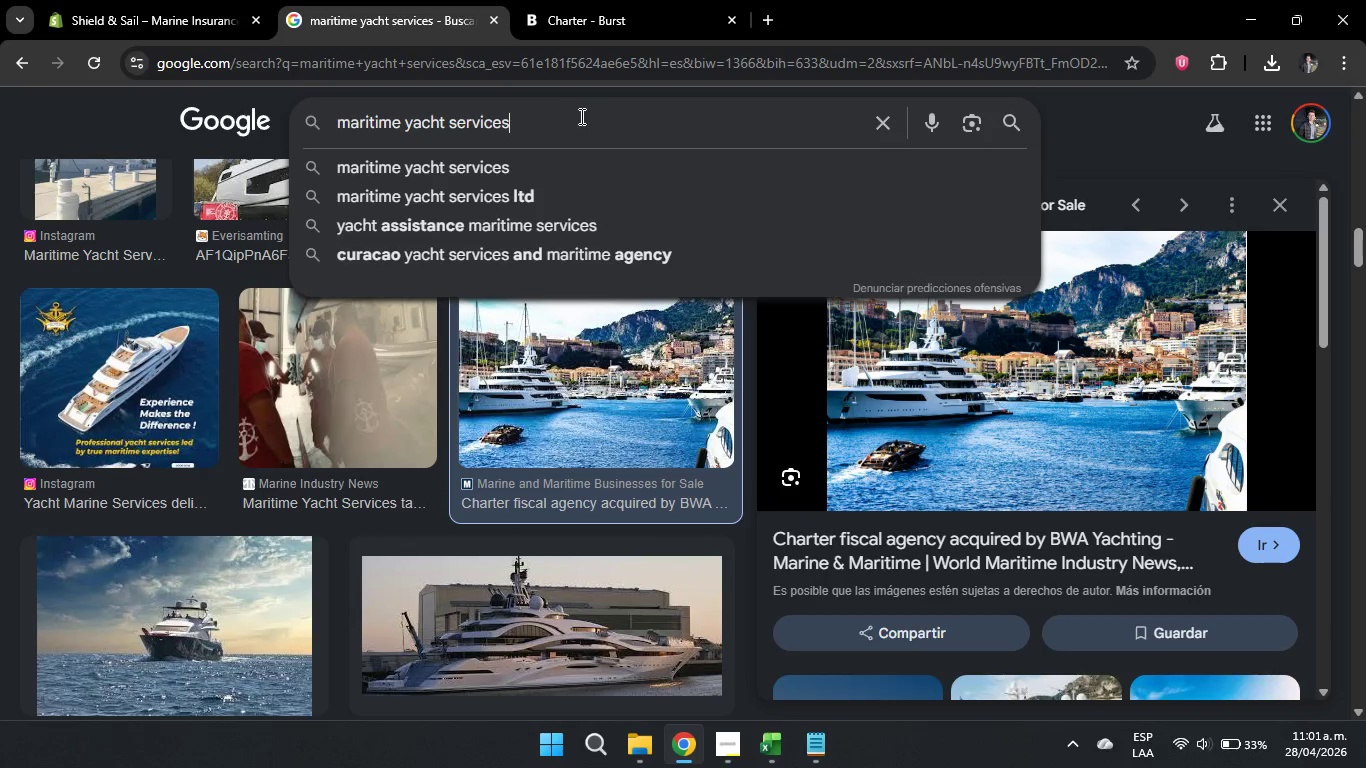 
left_click_drag(start_coordinate=[580, 116], to_coordinate=[37, 163])
 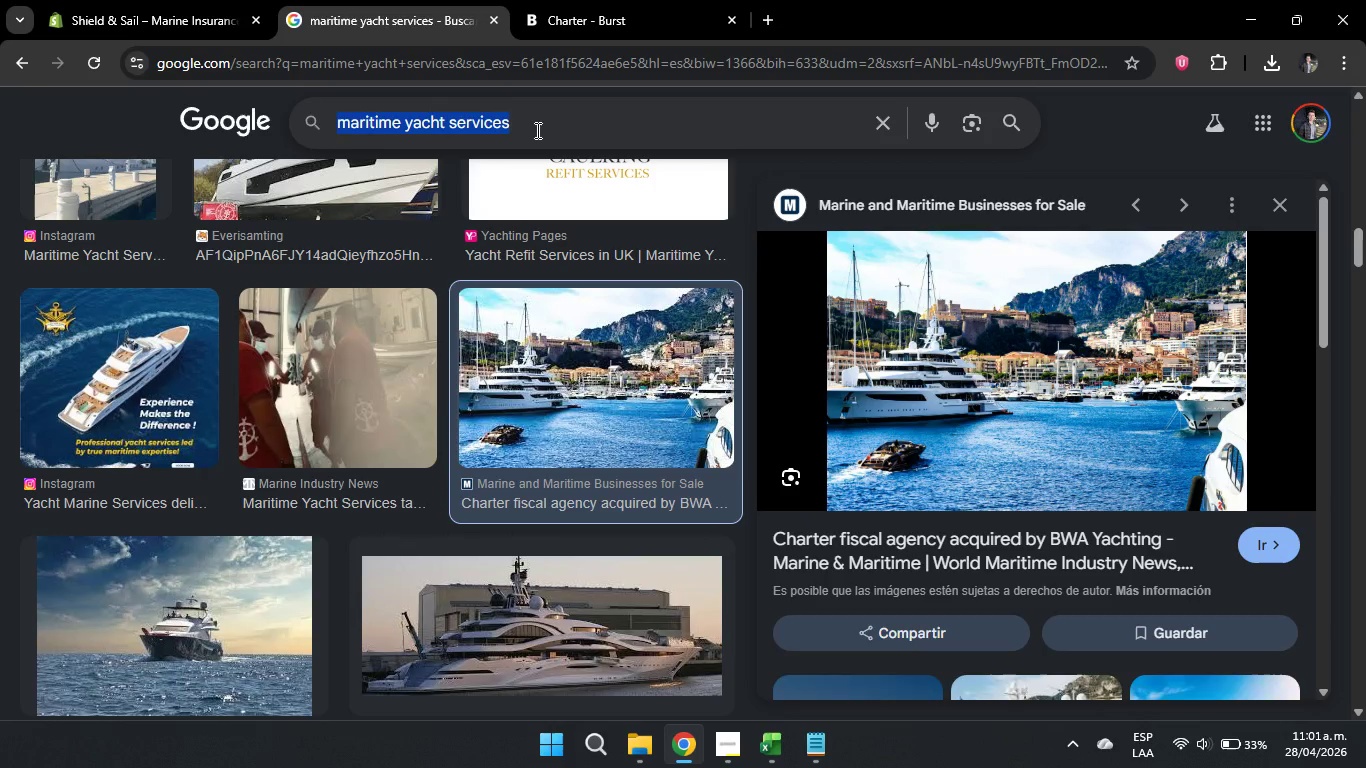 
key(Backspace)
type(yac)
 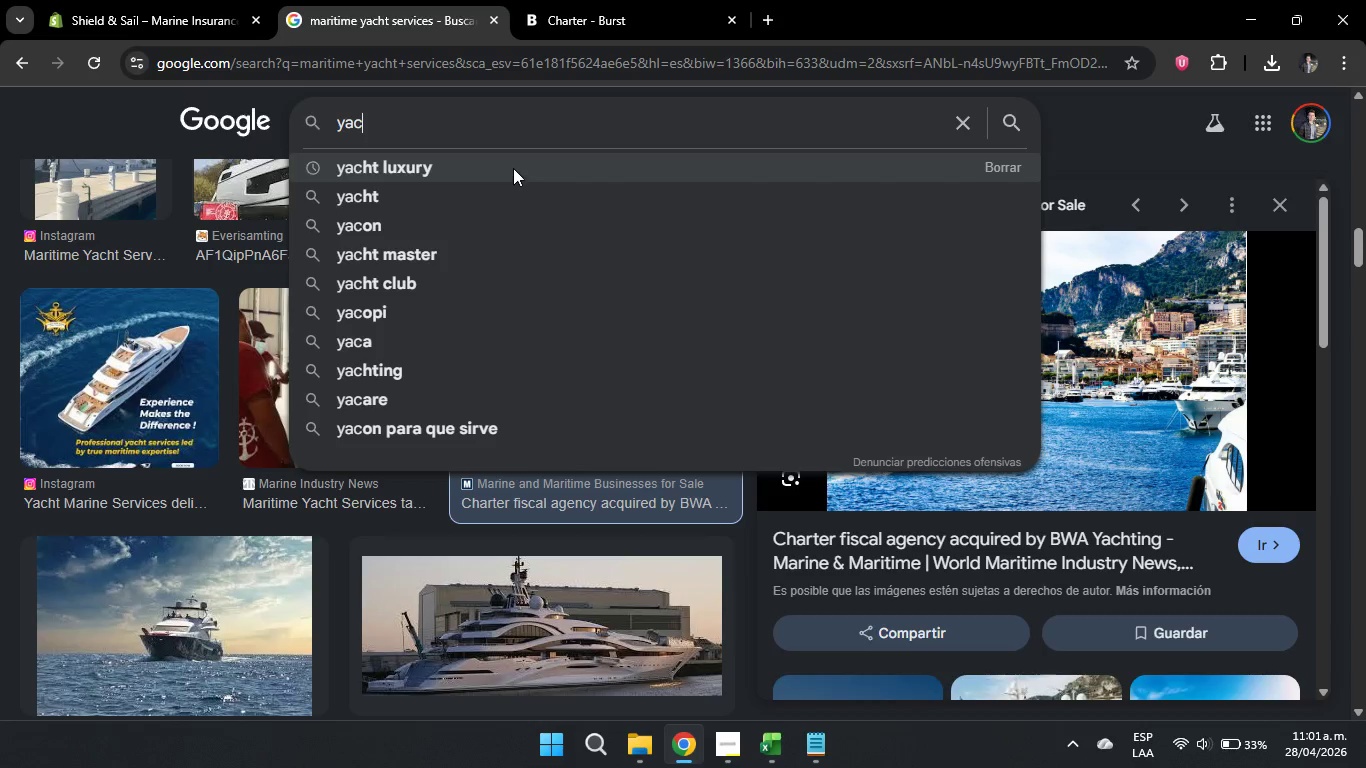 
left_click([513, 168])
 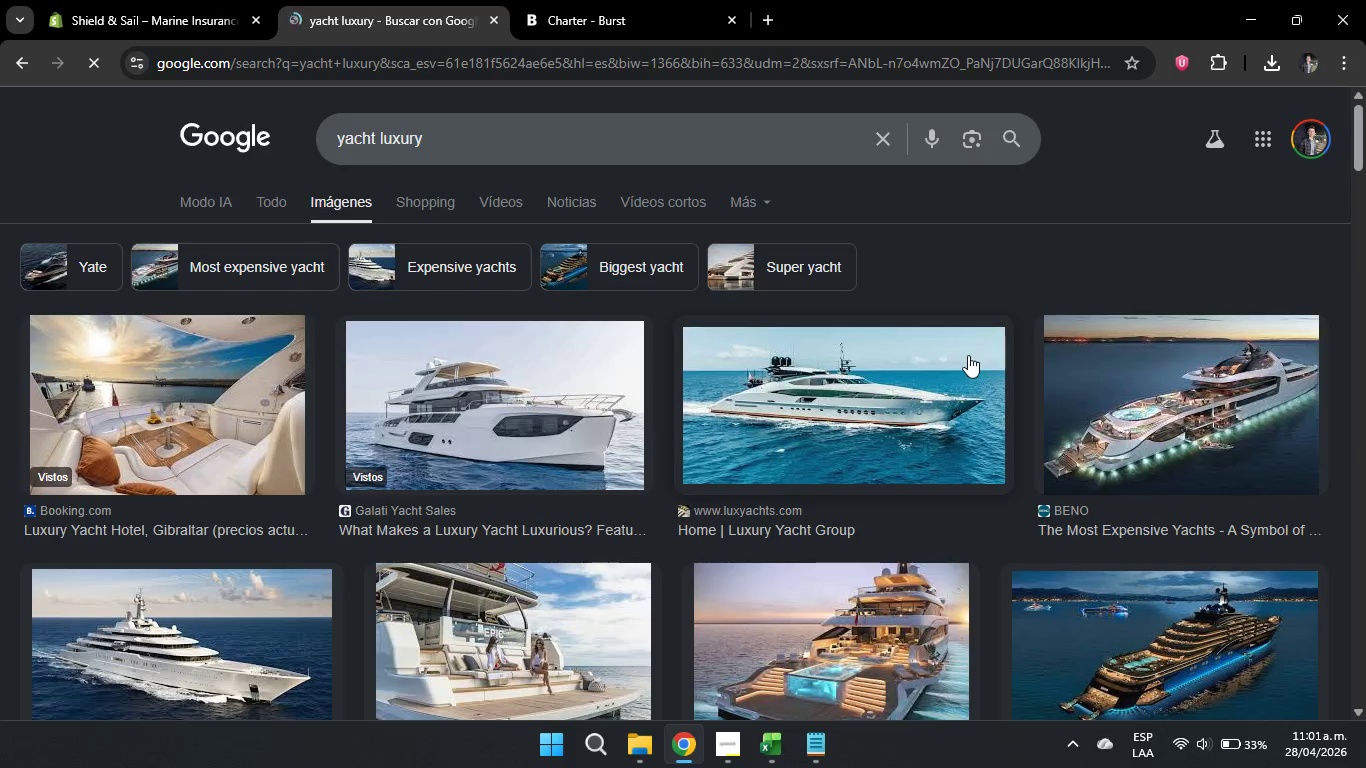 
scroll: coordinate [735, 325], scroll_direction: down, amount: 9.0
 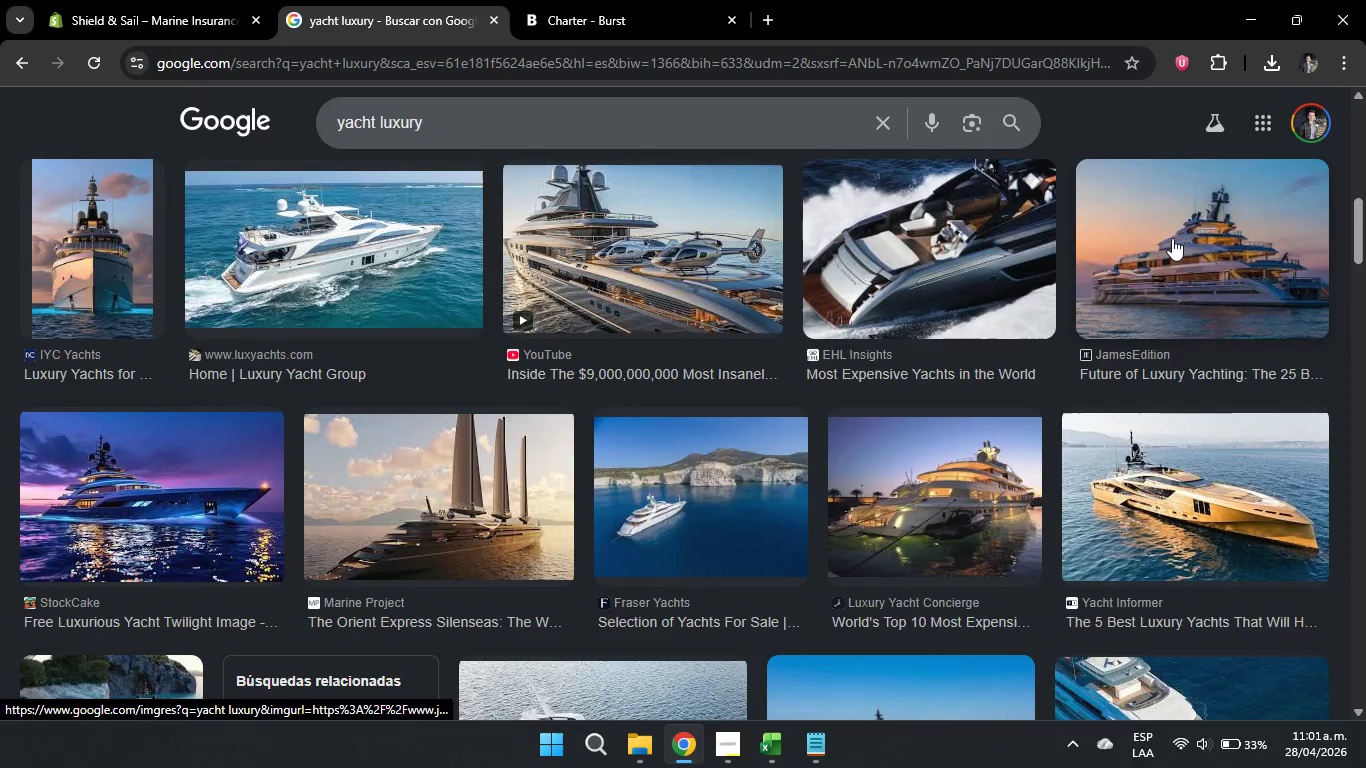 
right_click([1068, 373])
 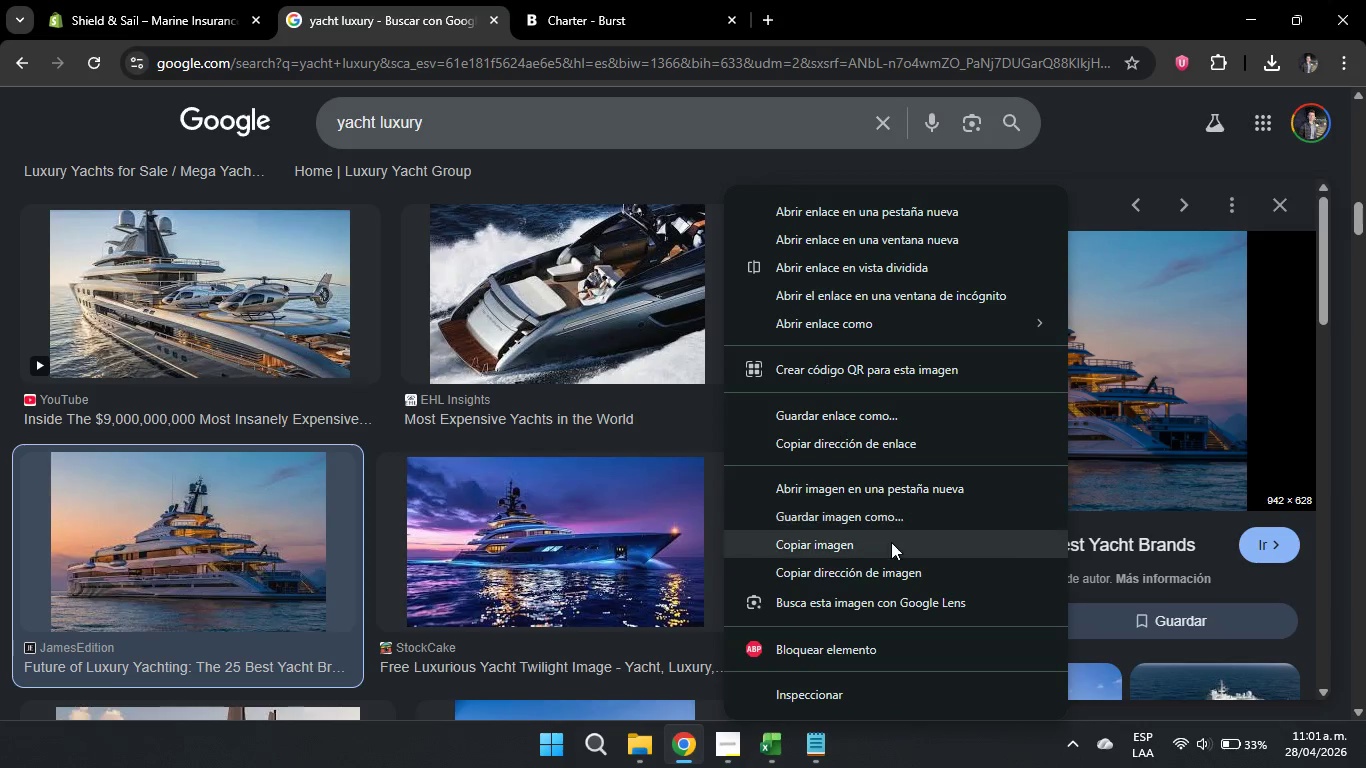 
left_click([901, 515])
 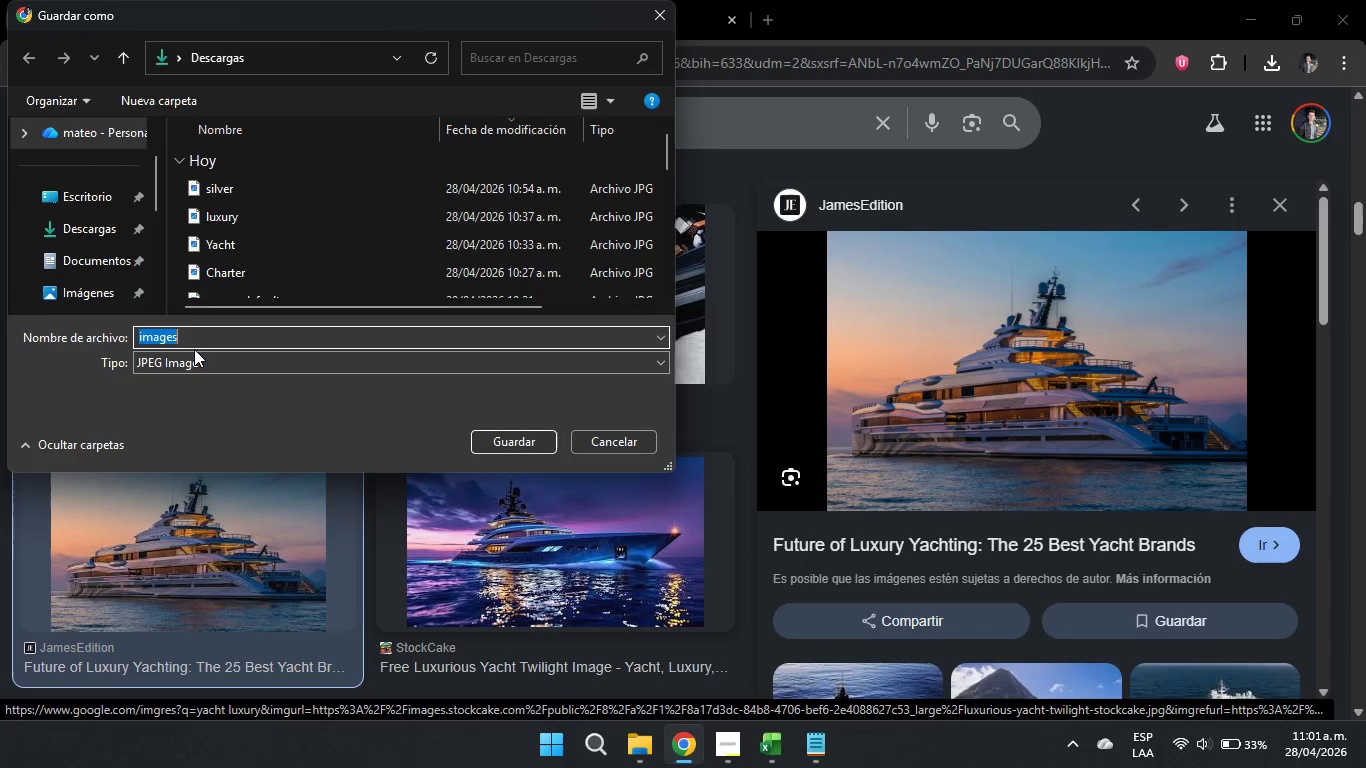 
key(Backspace)
 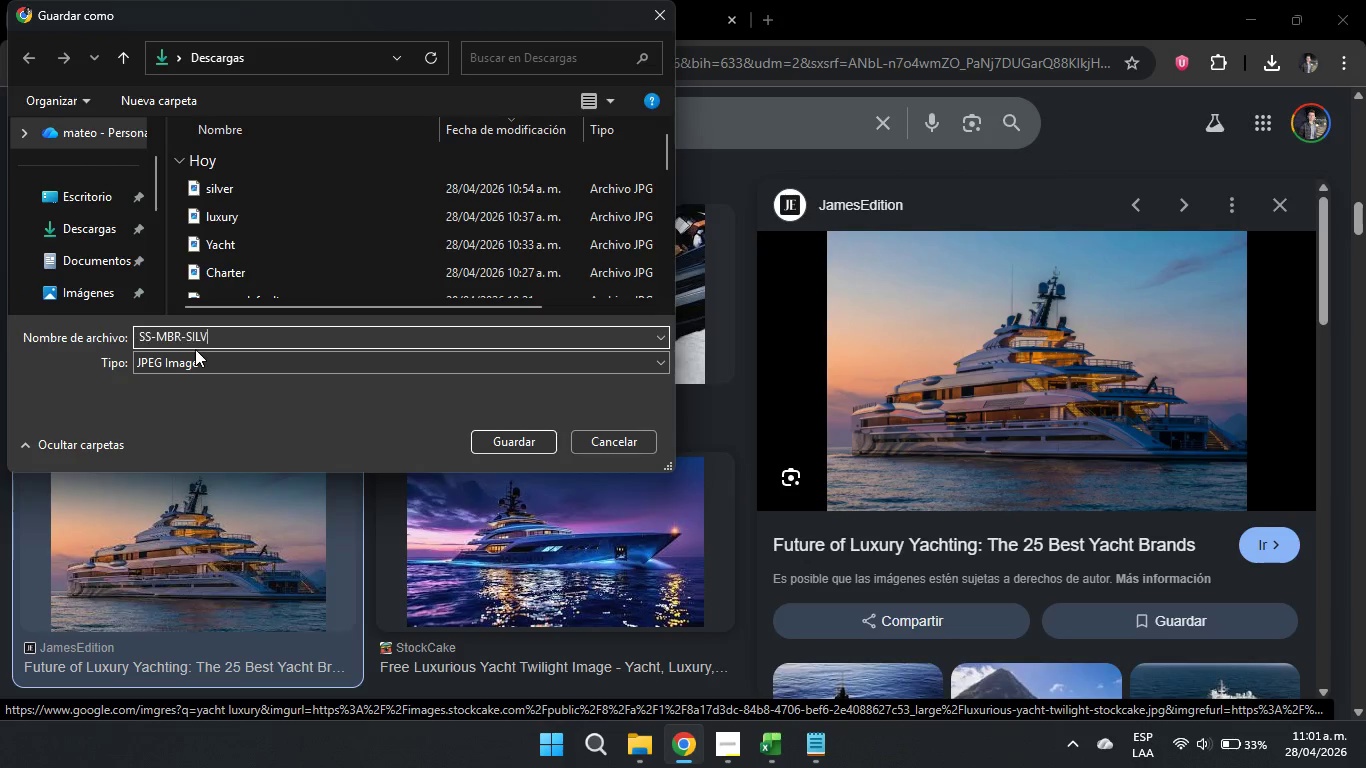 
key(Control+ControlLeft)
 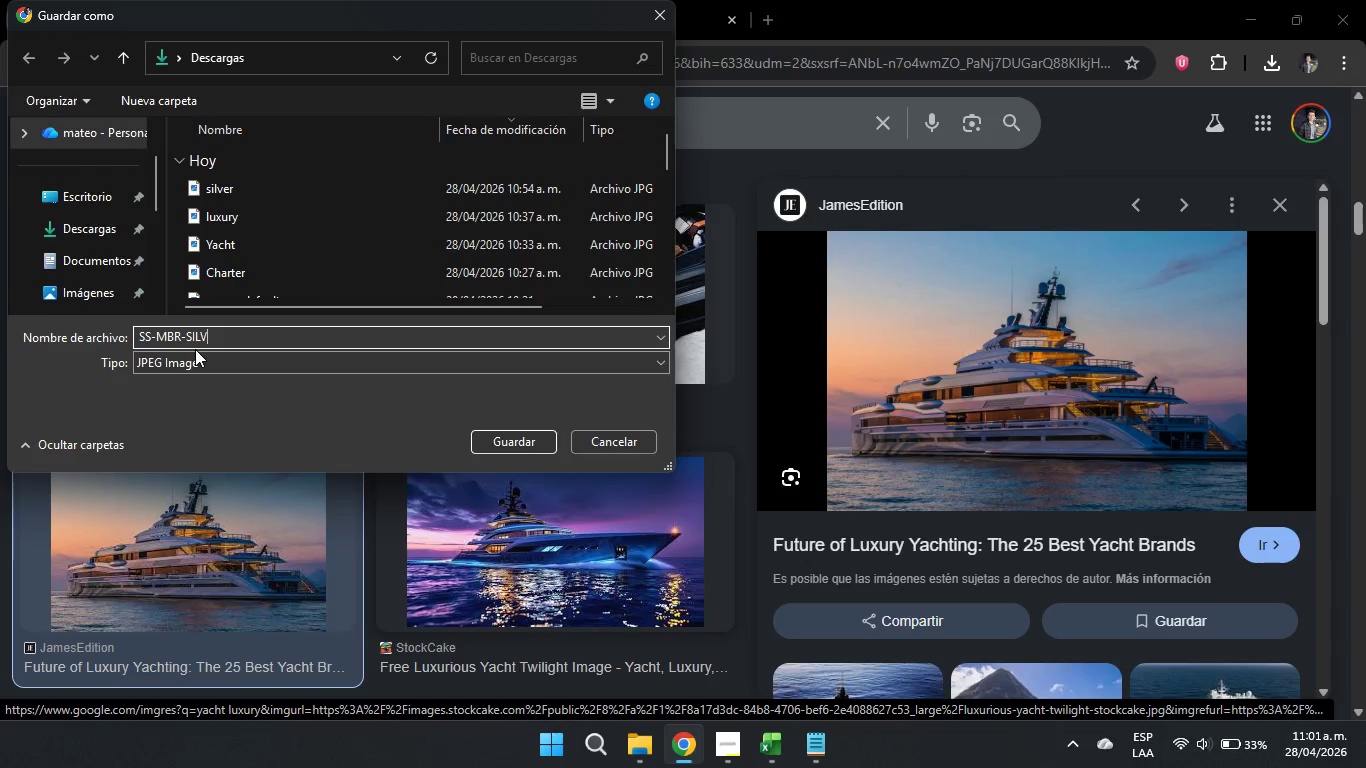 
key(Control+V)
 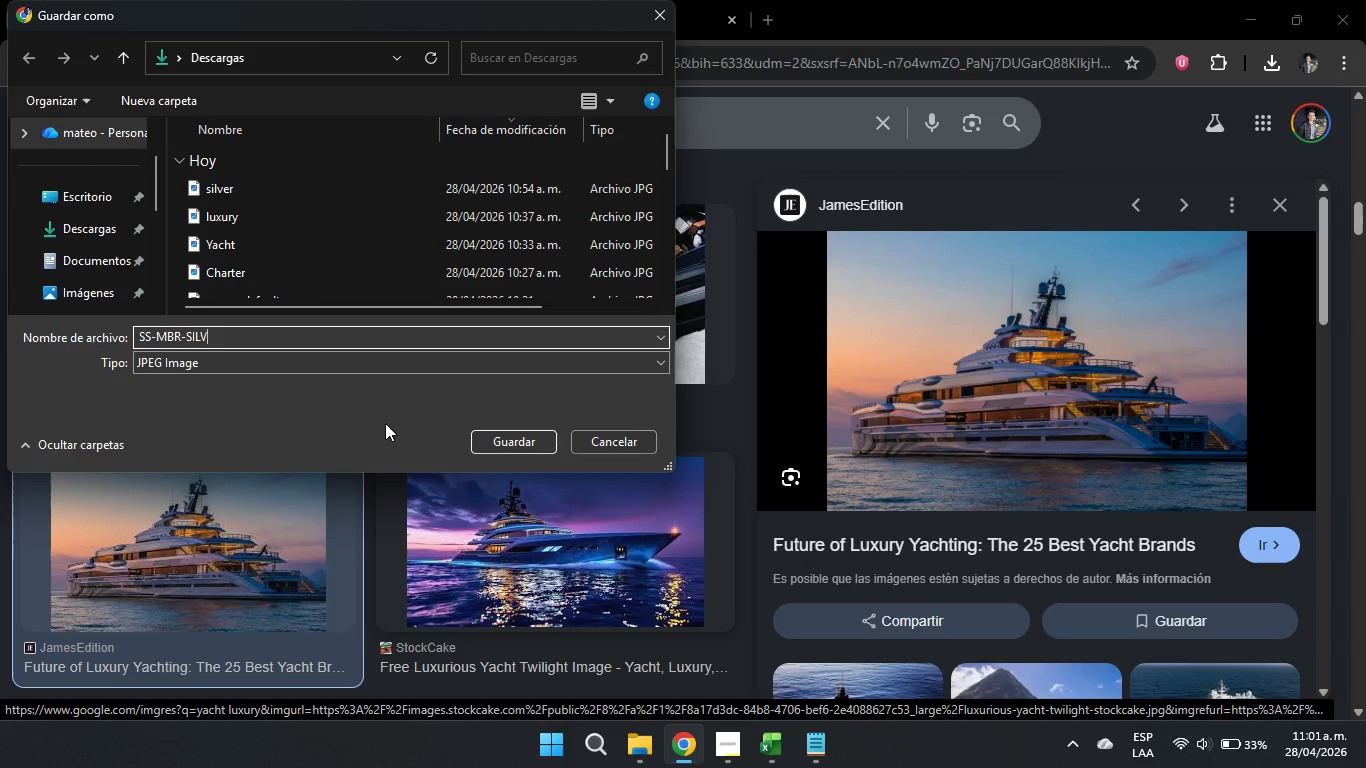 
key(Backspace)
key(Backspace)
key(Backspace)
key(Backspace)
type(GOLD)
 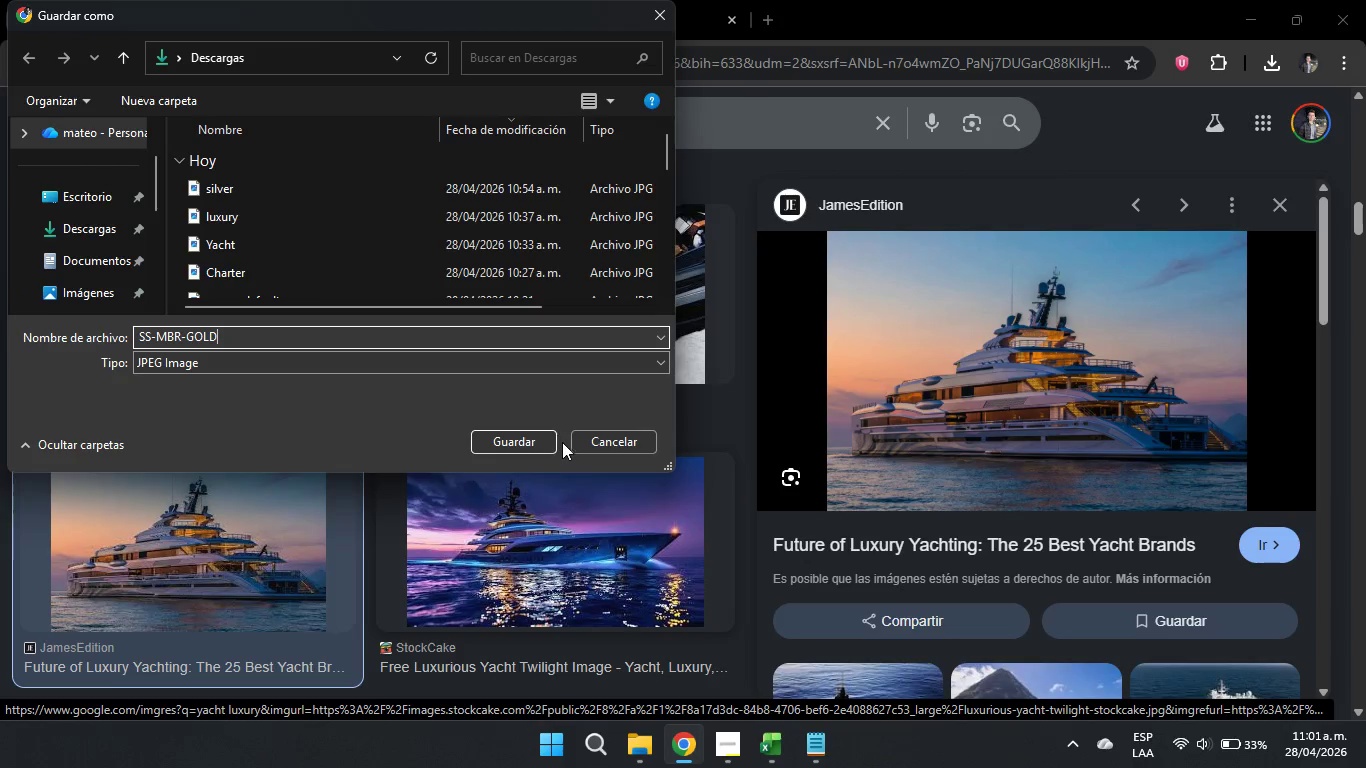 
left_click_drag(start_coordinate=[519, 442], to_coordinate=[512, 442])
 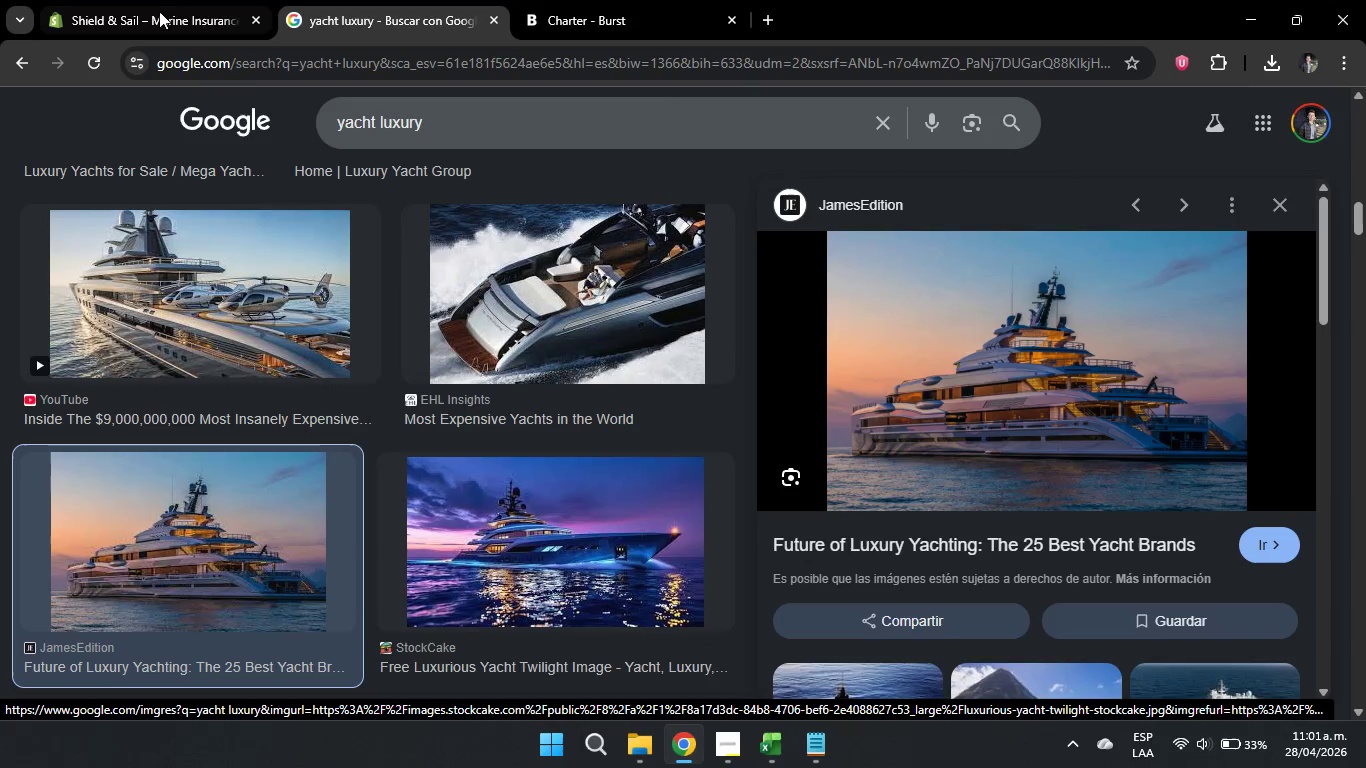 
left_click([159, 11])
 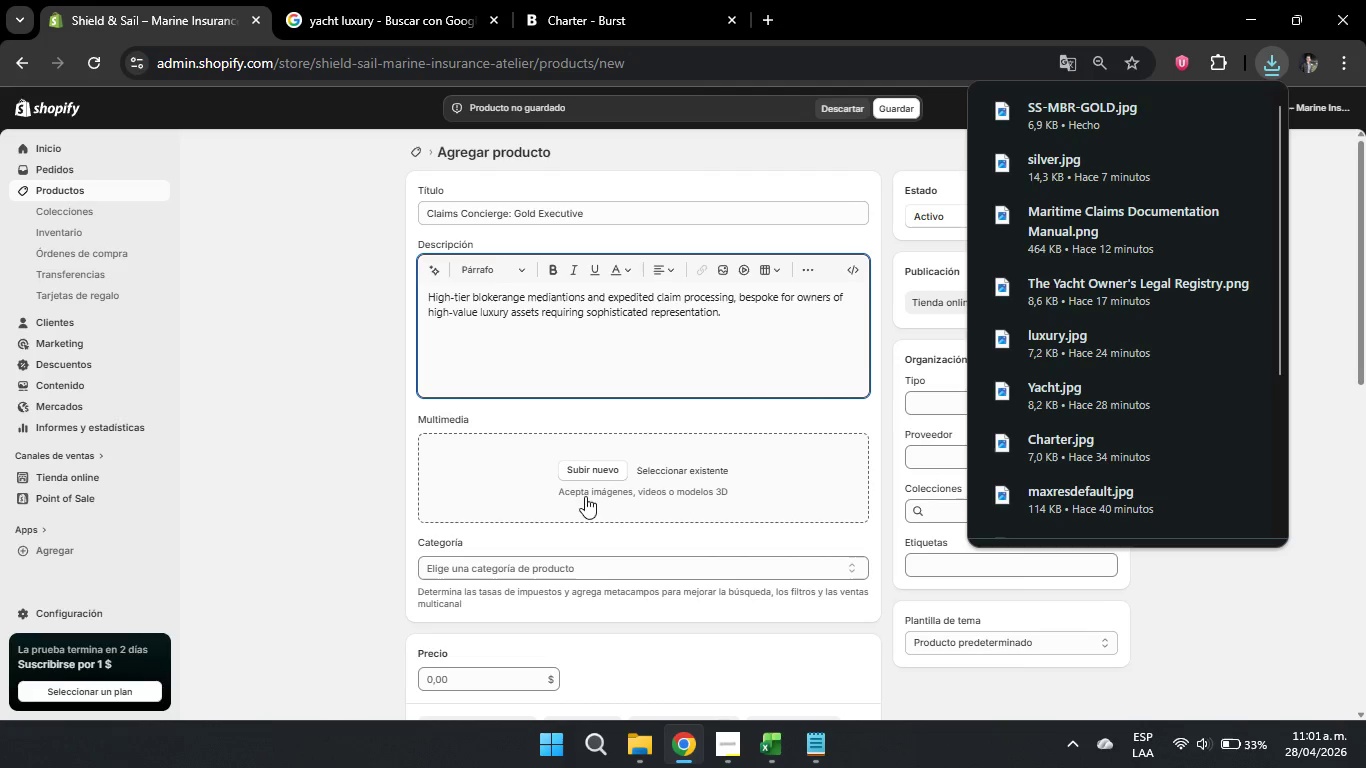 
left_click([580, 471])
 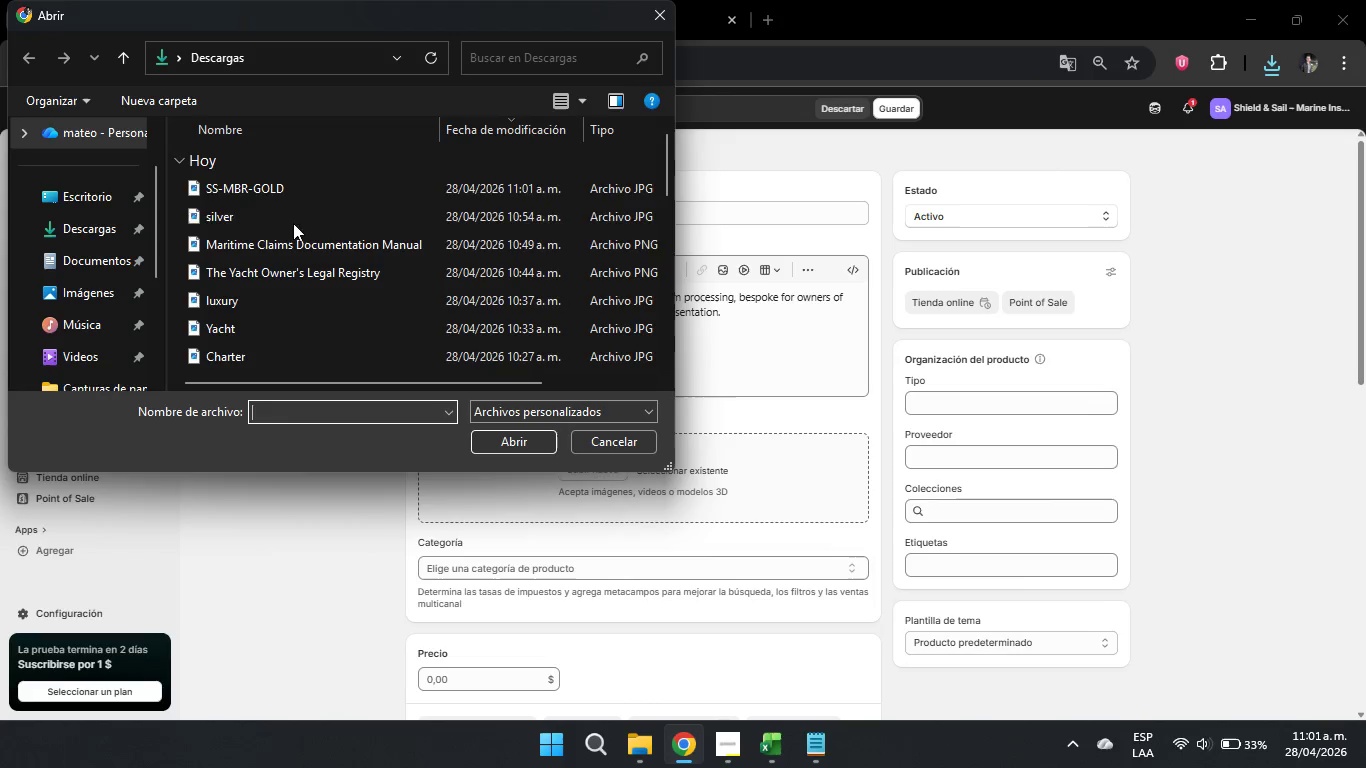 
left_click([280, 184])
 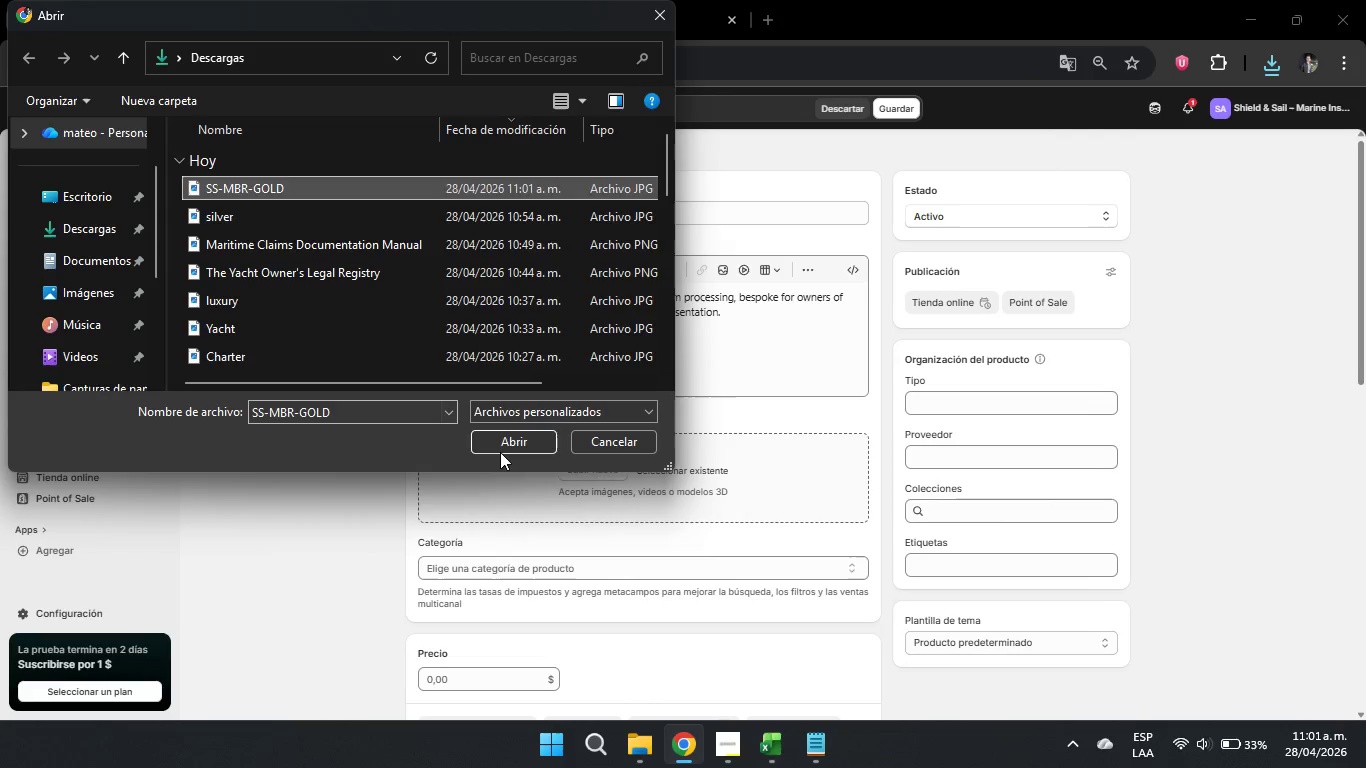 
left_click([500, 451])
 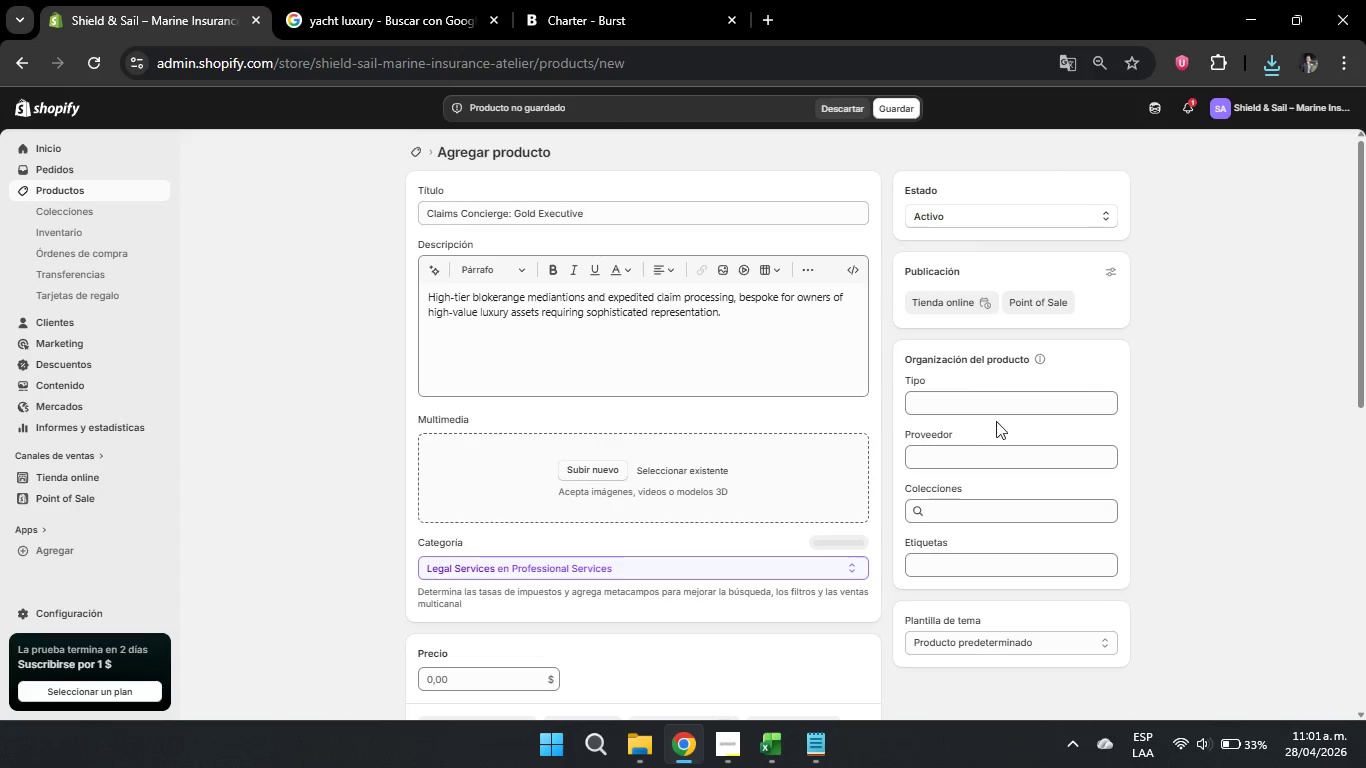 
scroll: coordinate [678, 406], scroll_direction: down, amount: 4.0
 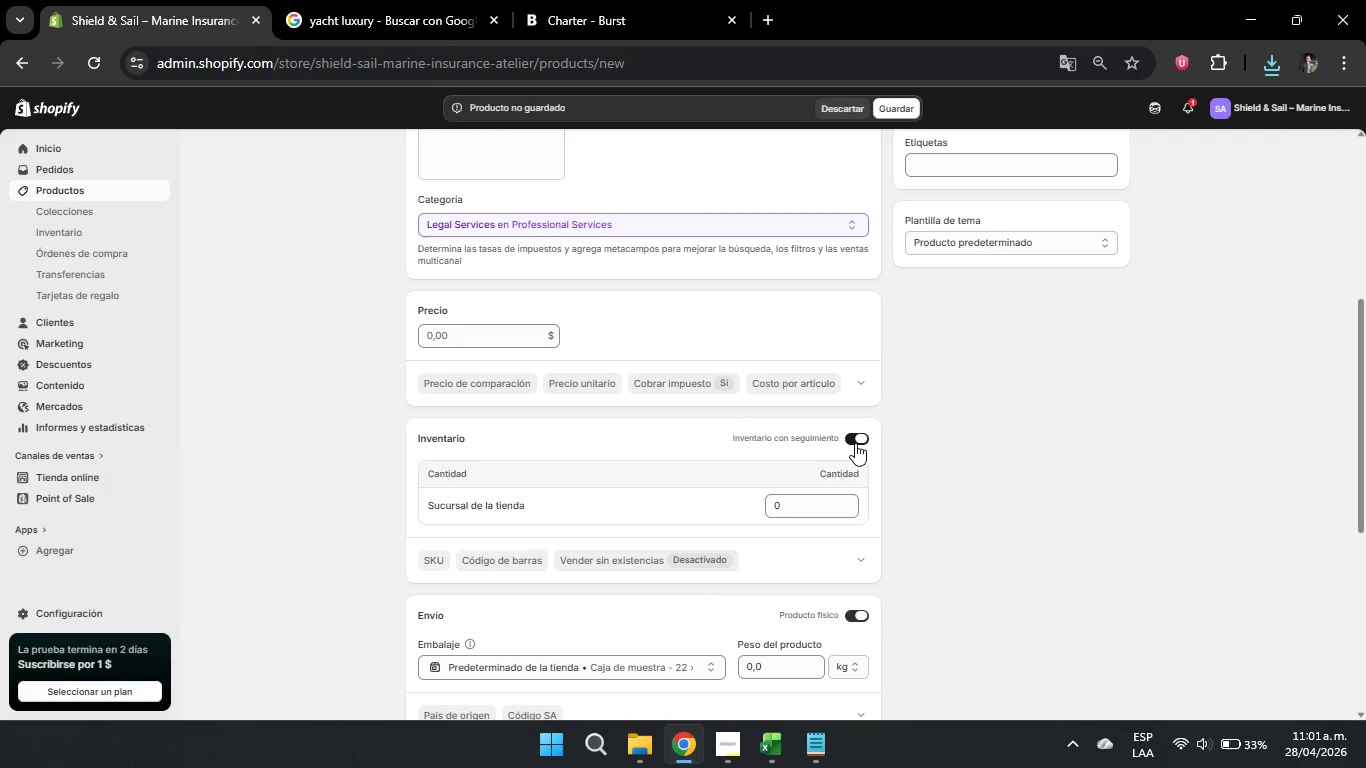 
left_click([857, 433])
 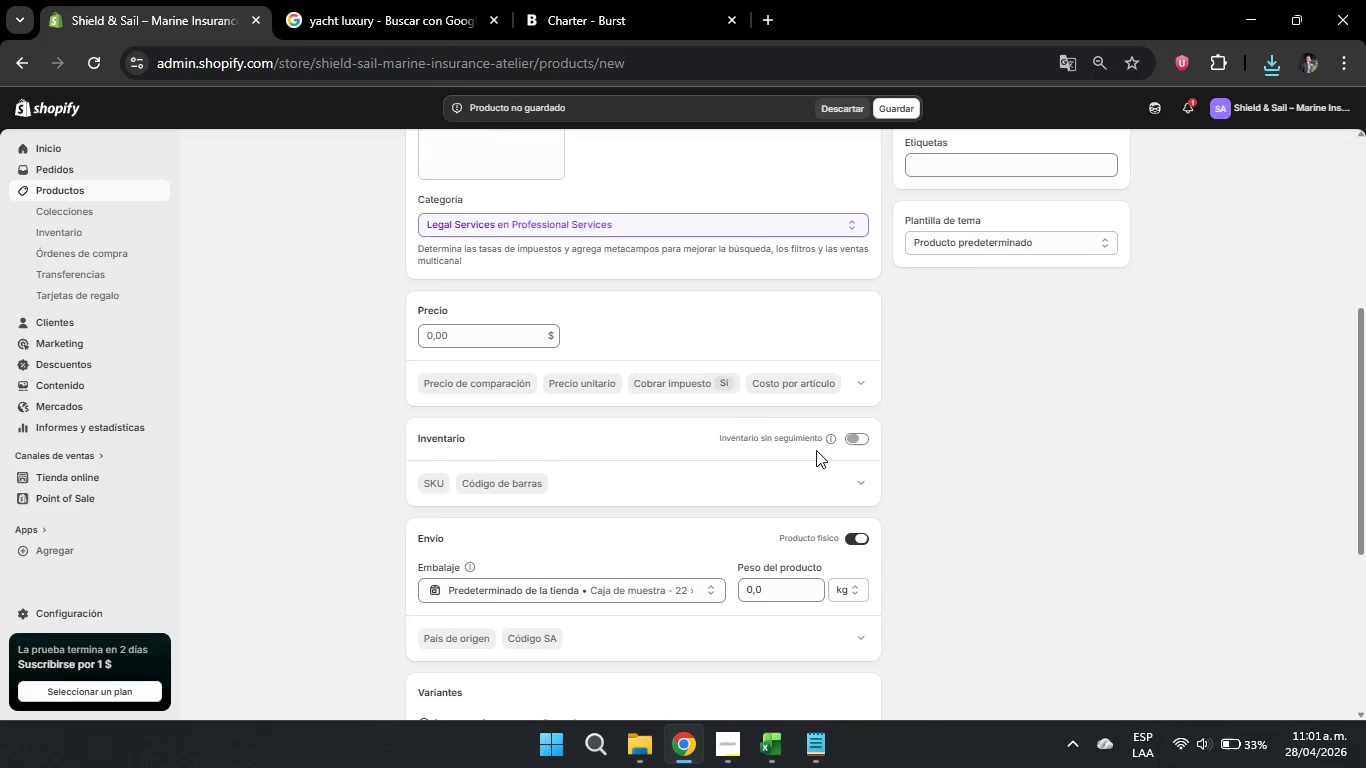 
scroll: coordinate [818, 454], scroll_direction: down, amount: 2.0
 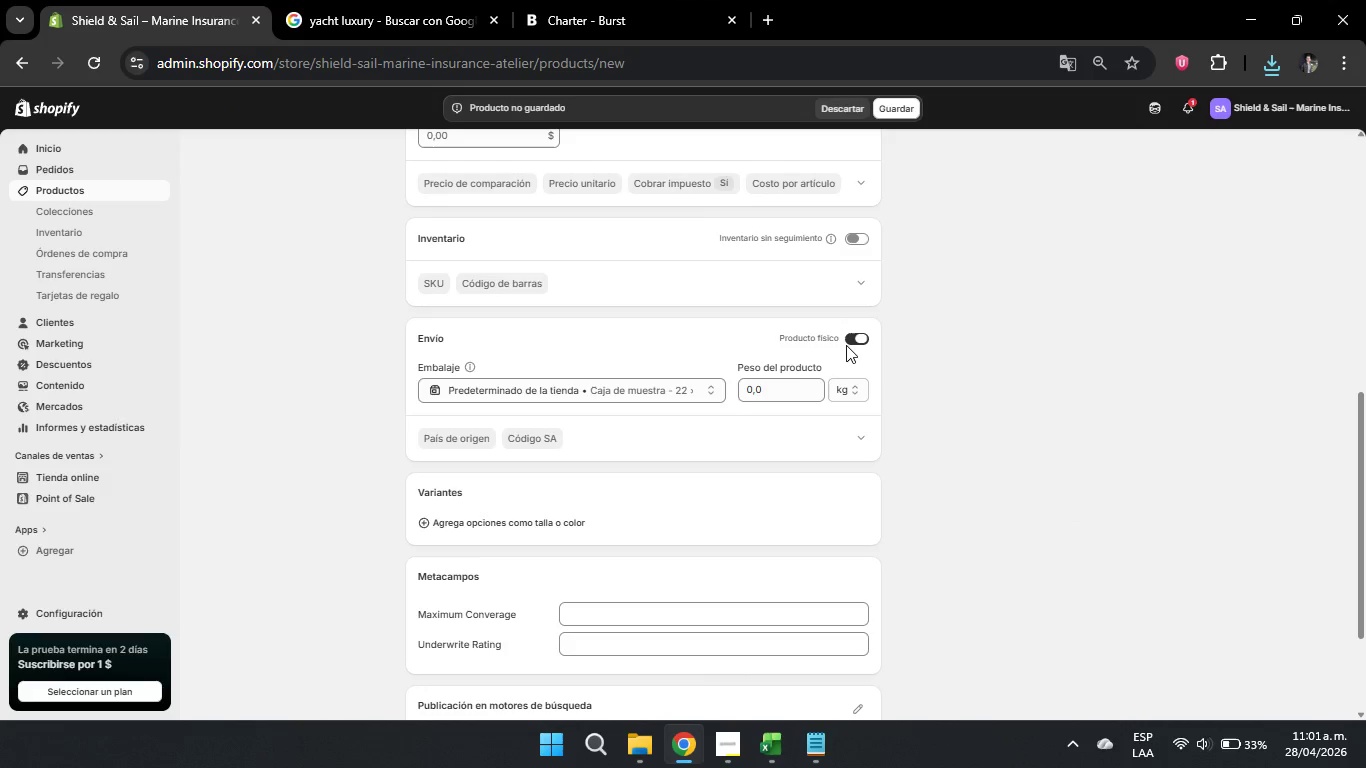 
left_click([850, 337])
 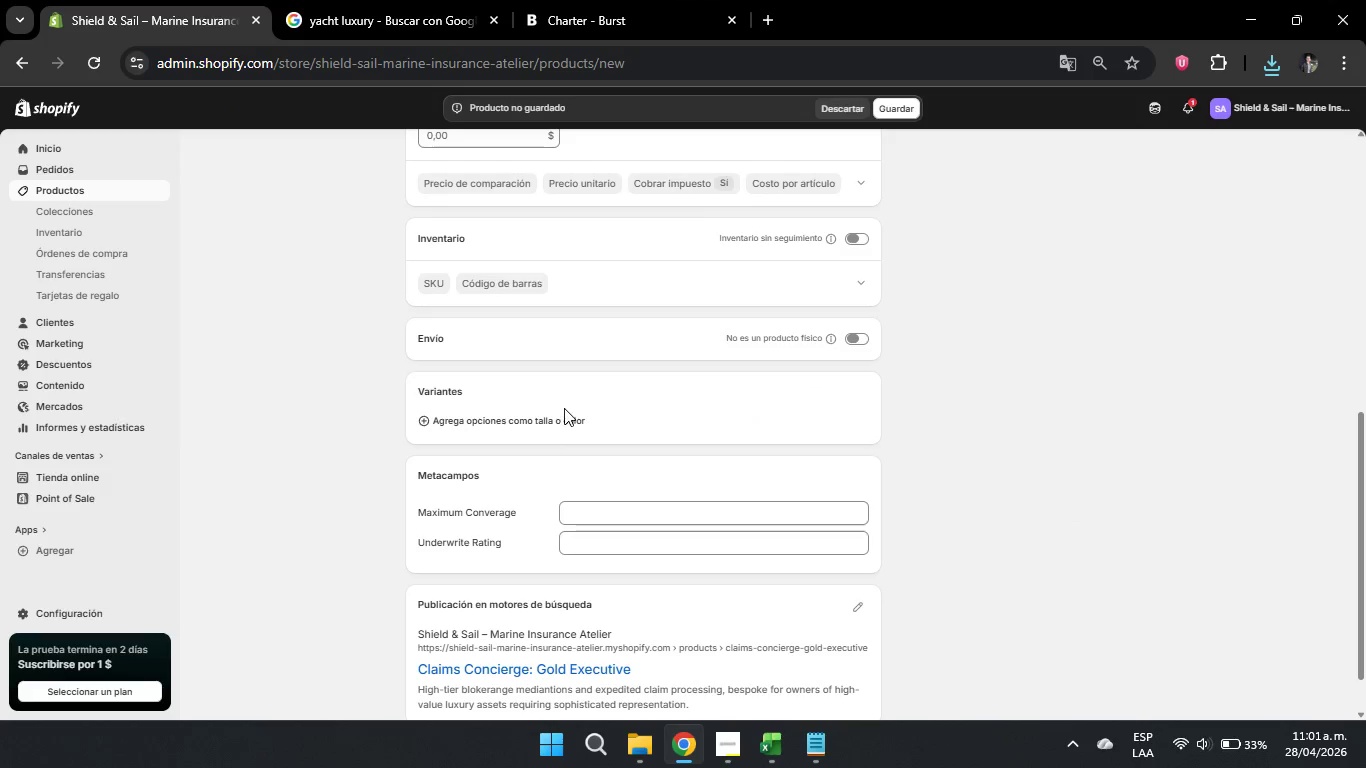 
scroll: coordinate [548, 381], scroll_direction: none, amount: 0.0
 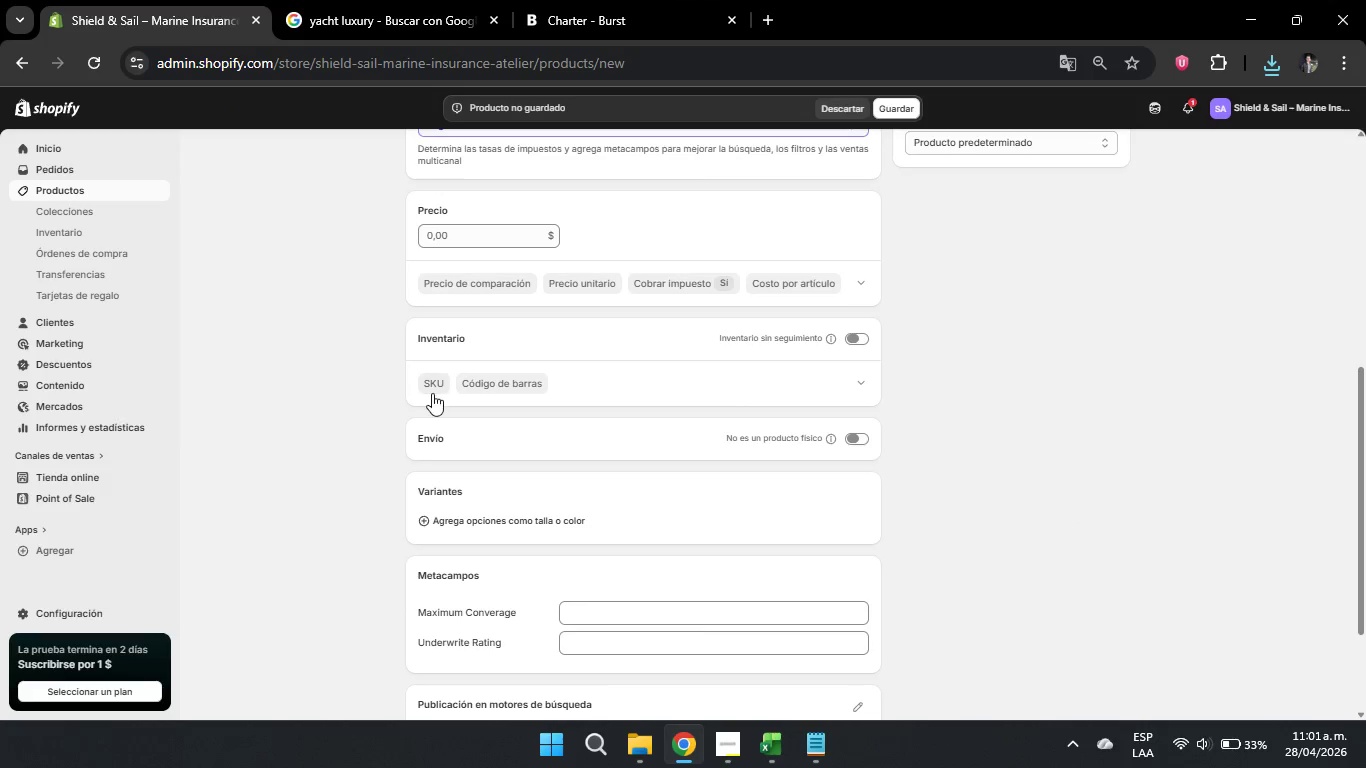 
left_click([432, 393])
 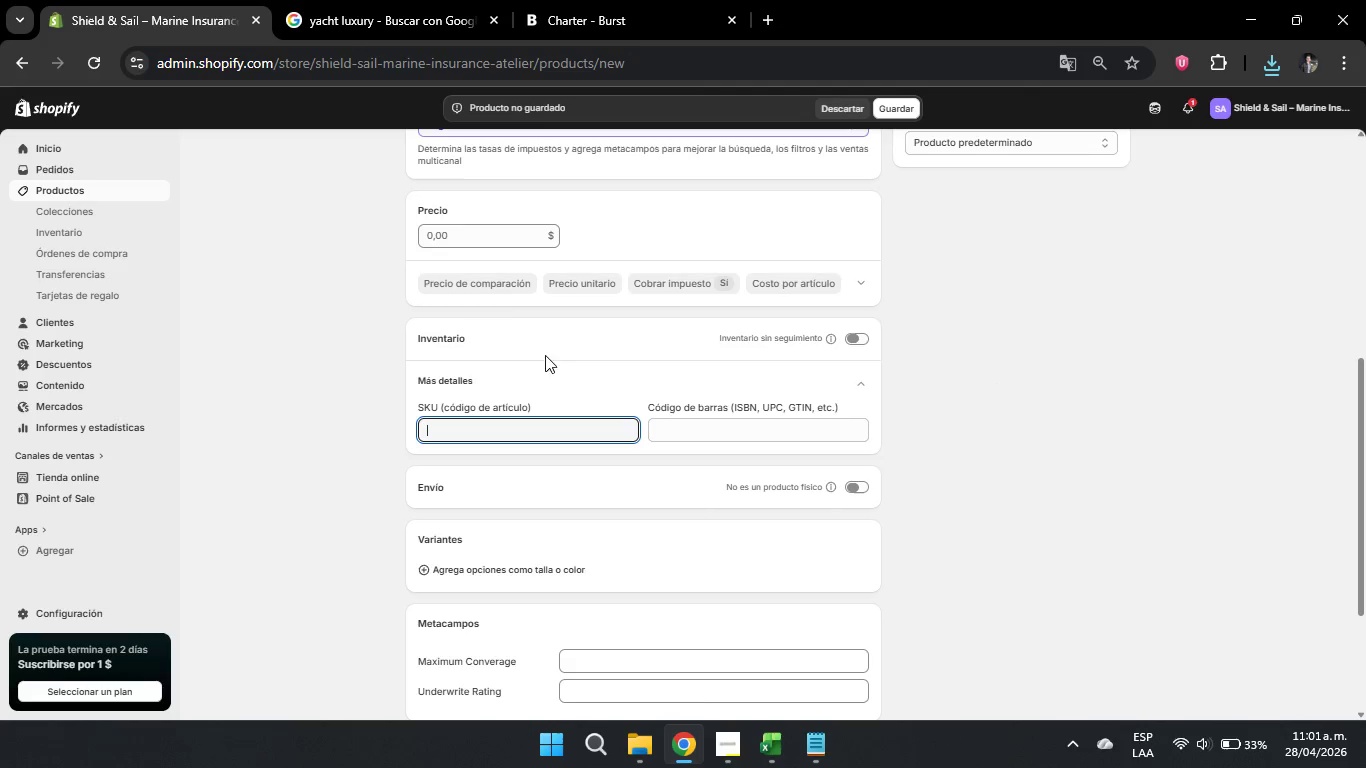 
wait(10.75)
 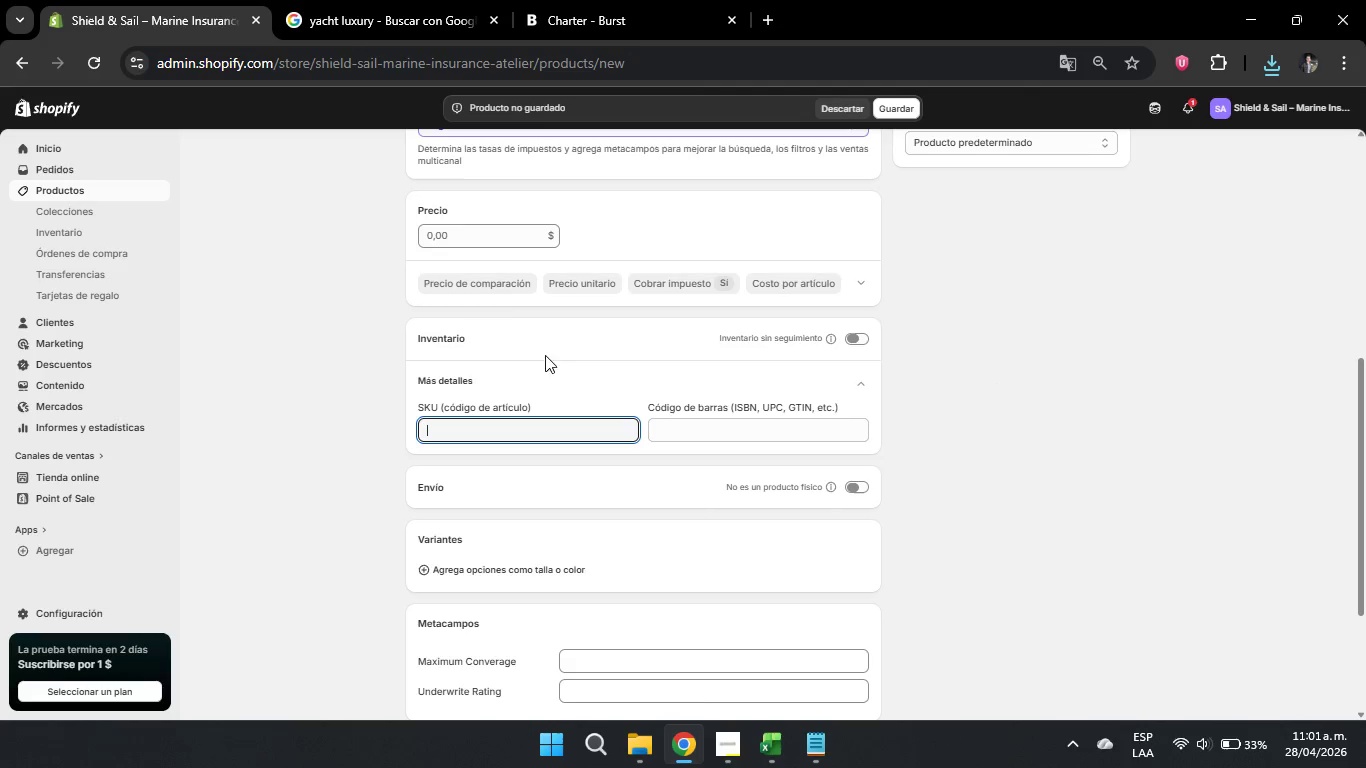 
key(Numpad7)
 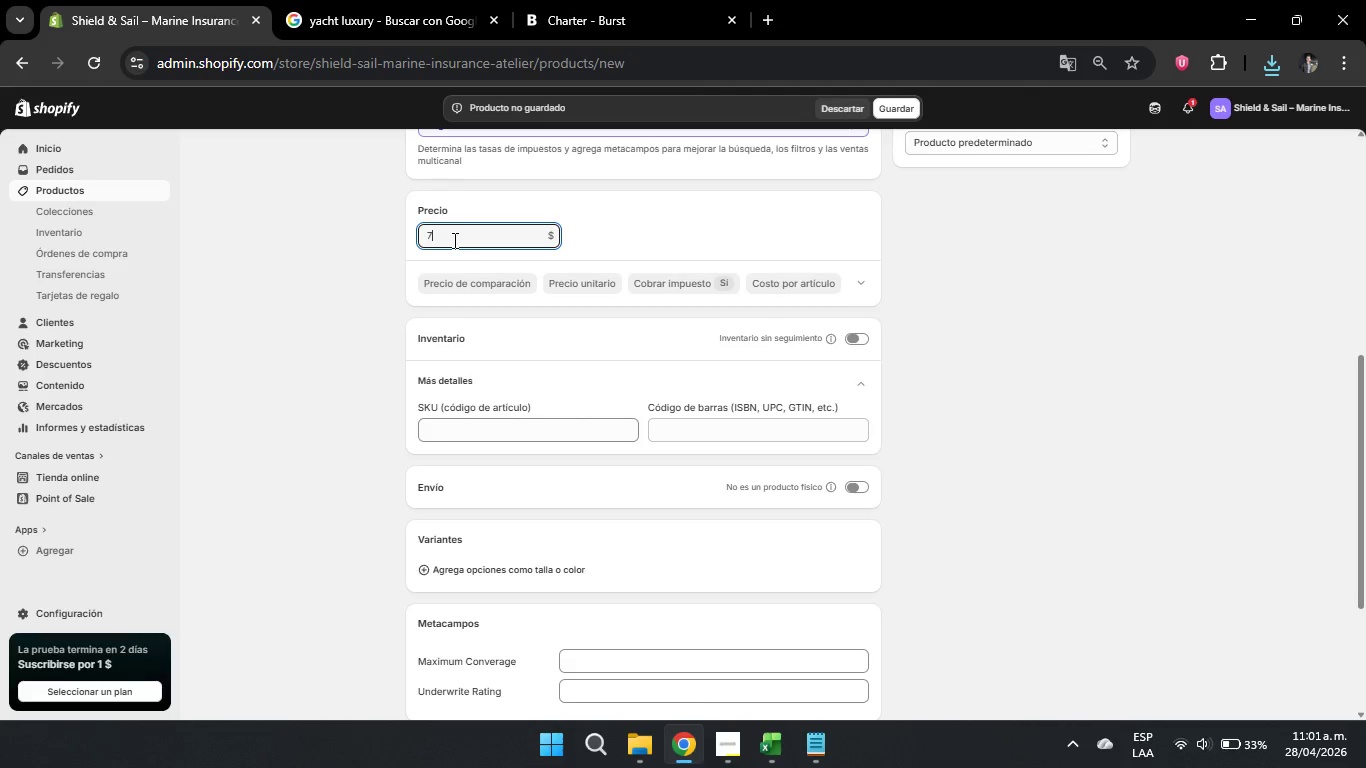 
key(Numpad2)
 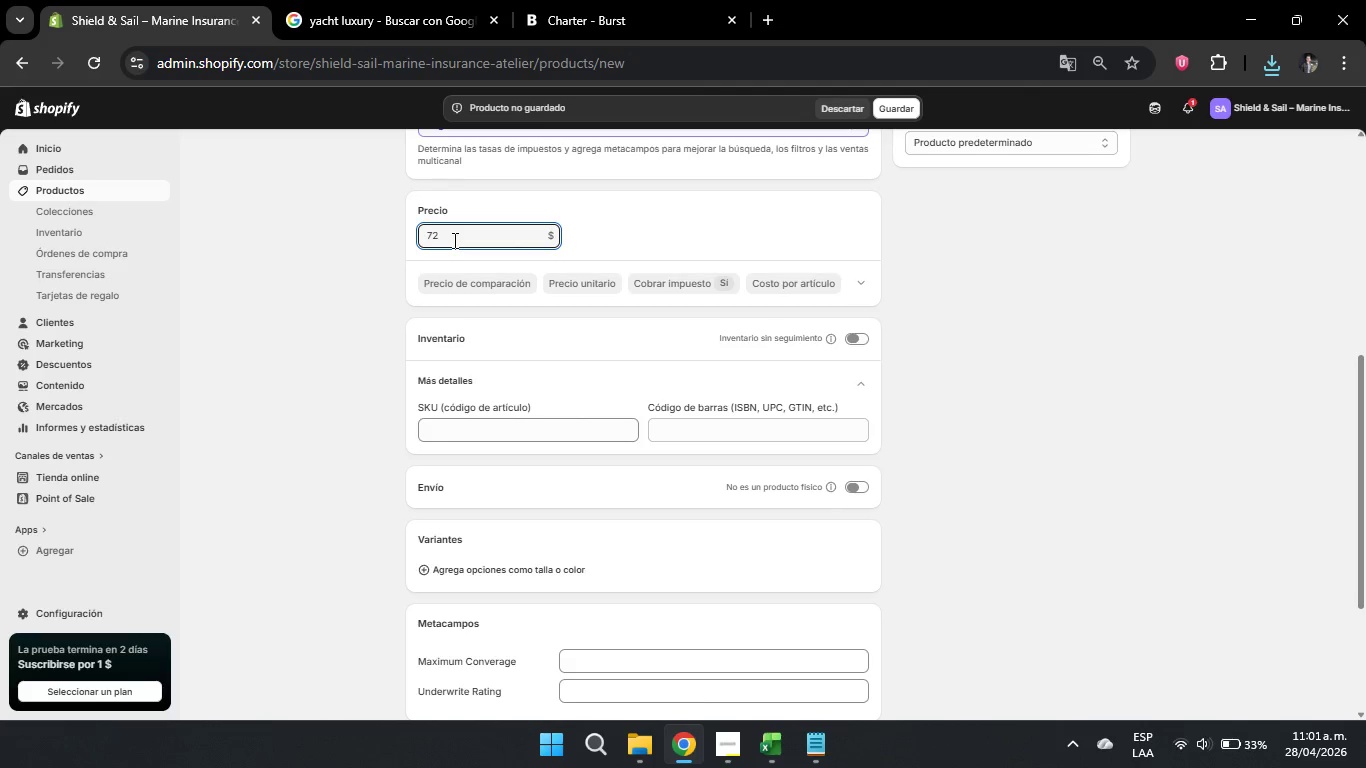 
key(Backspace)
 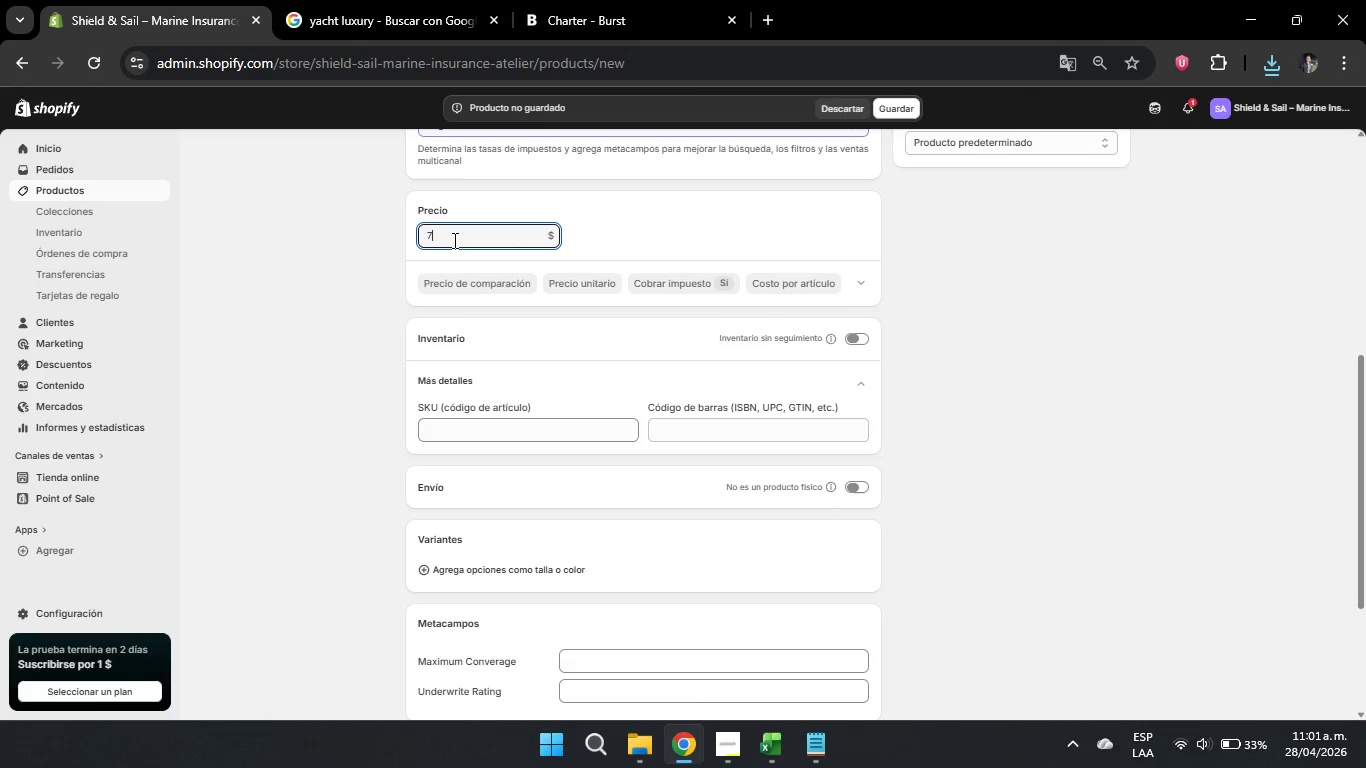 
key(Numpad5)
 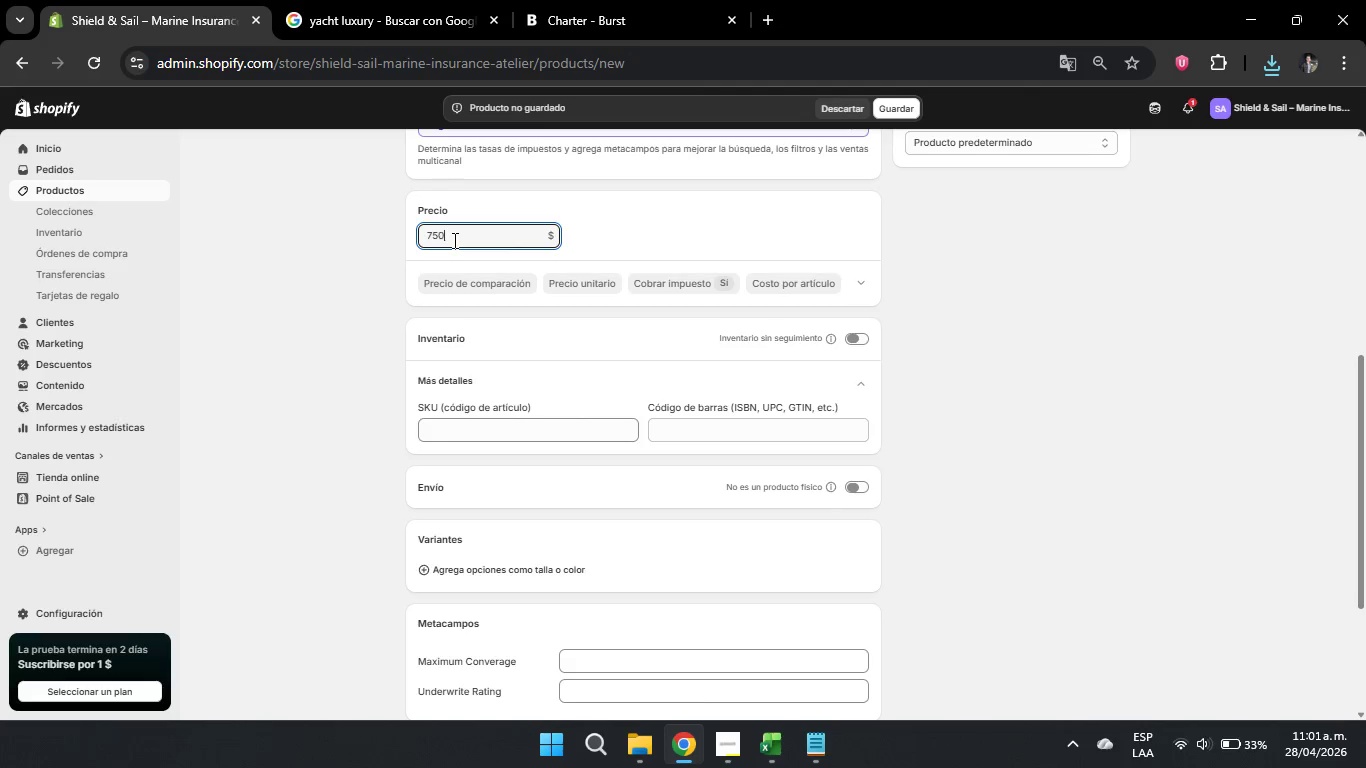 
key(Numpad0)
 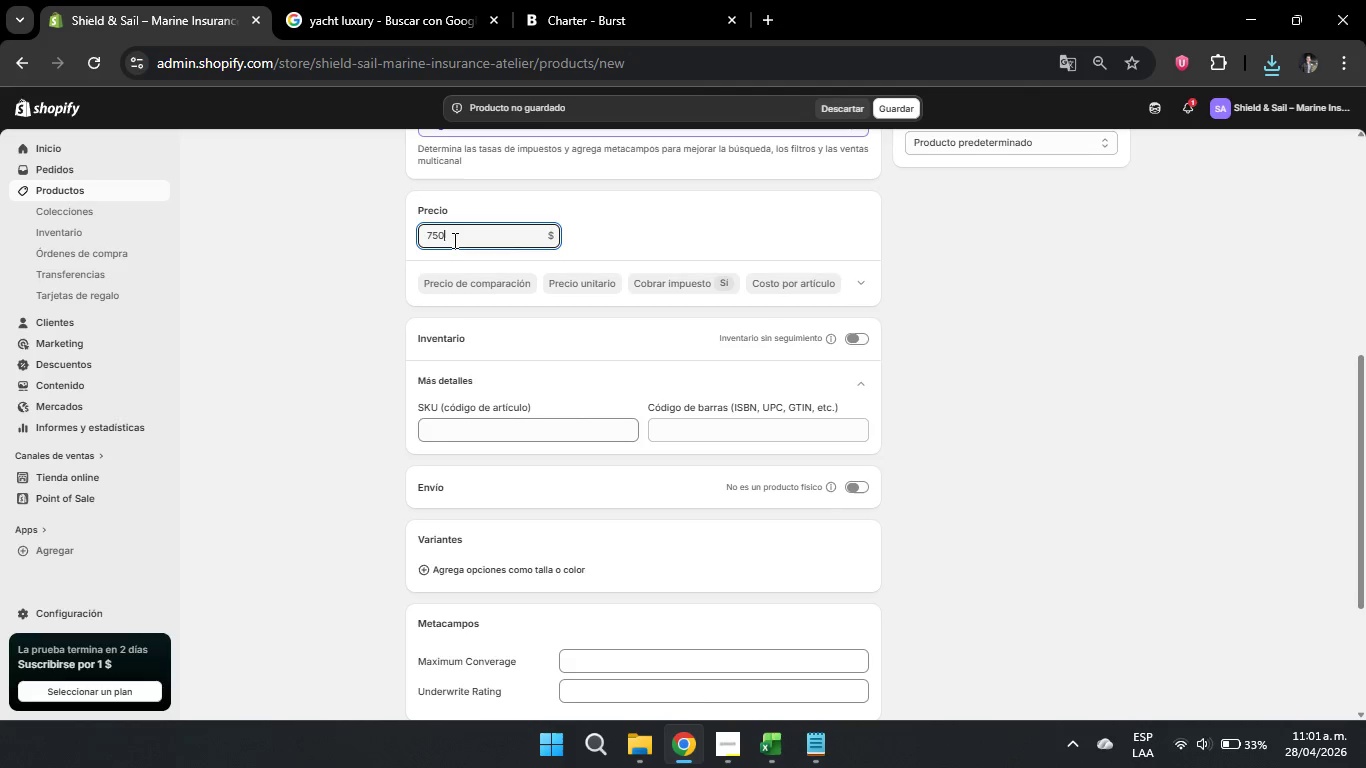 
key(Numpad0)
 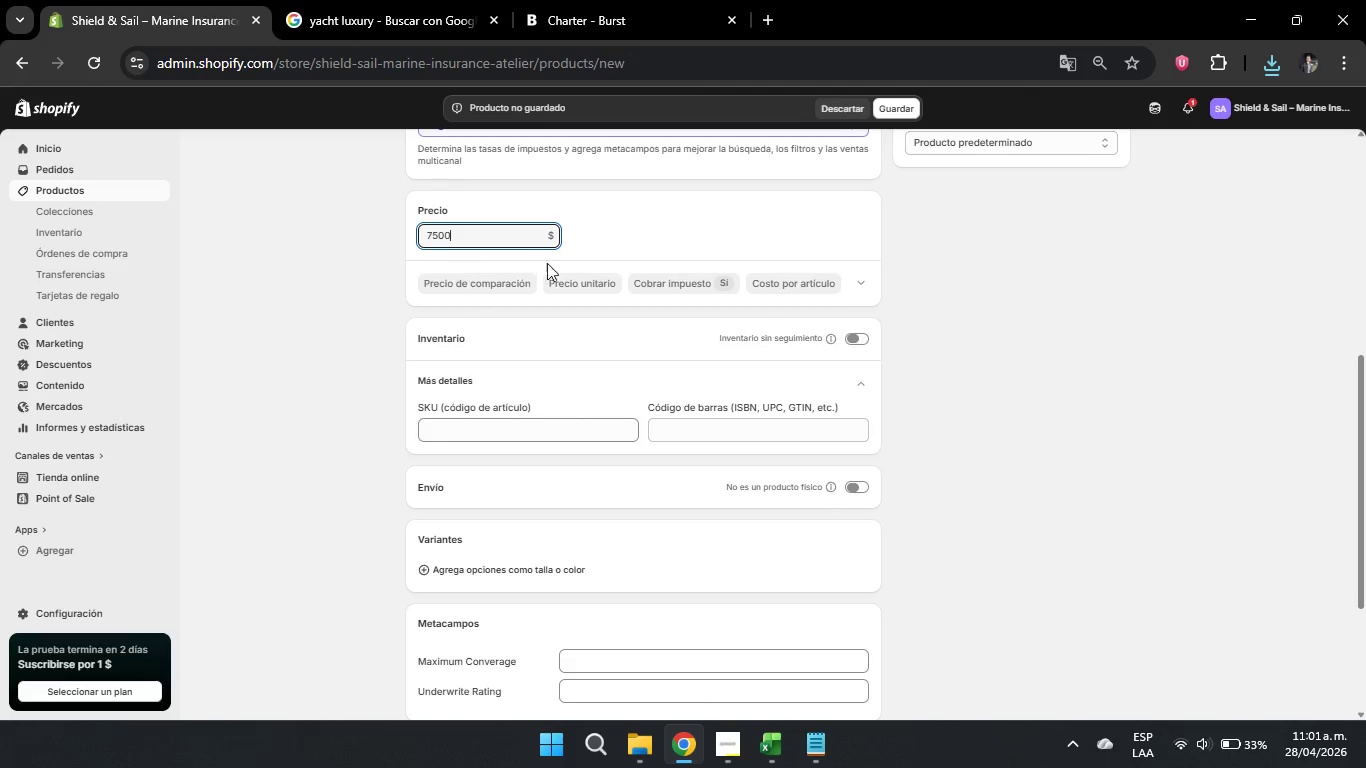 
left_click([670, 223])
 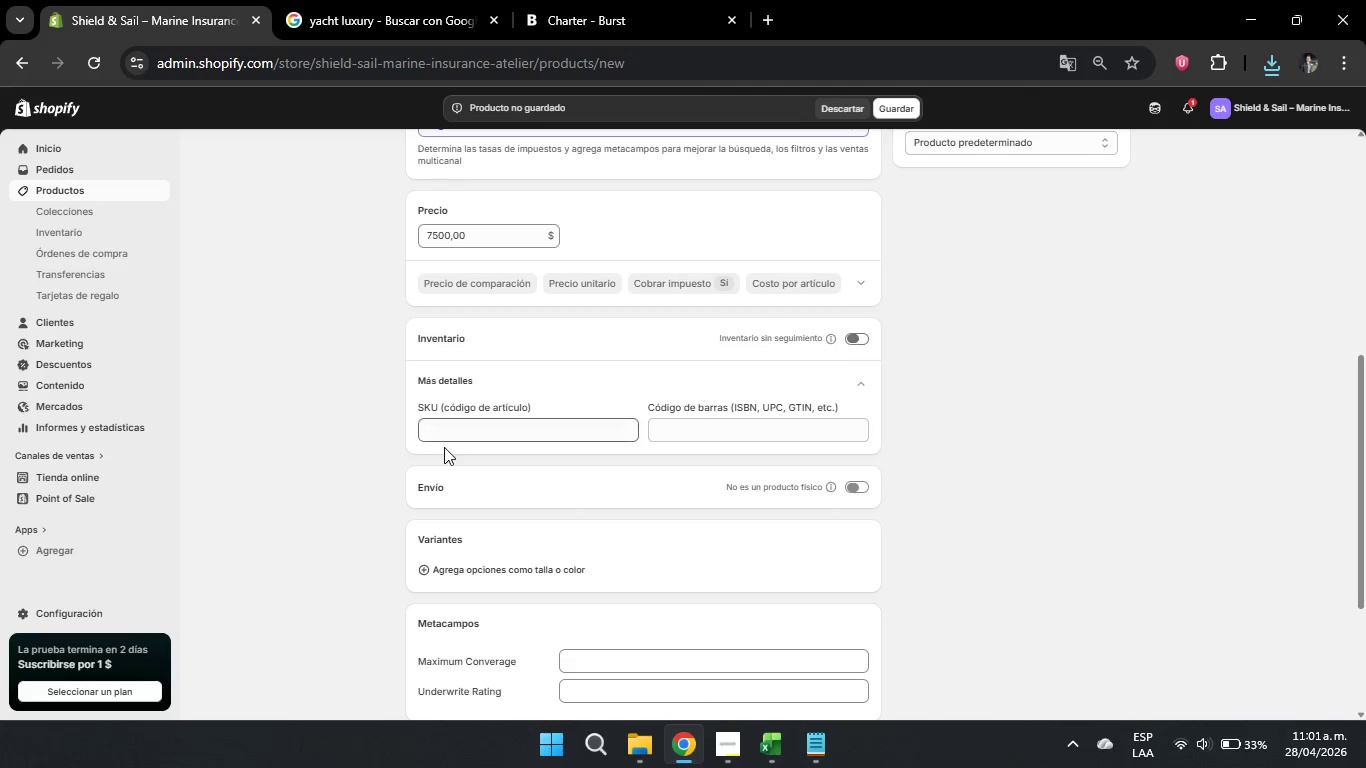 
left_click([497, 430])
 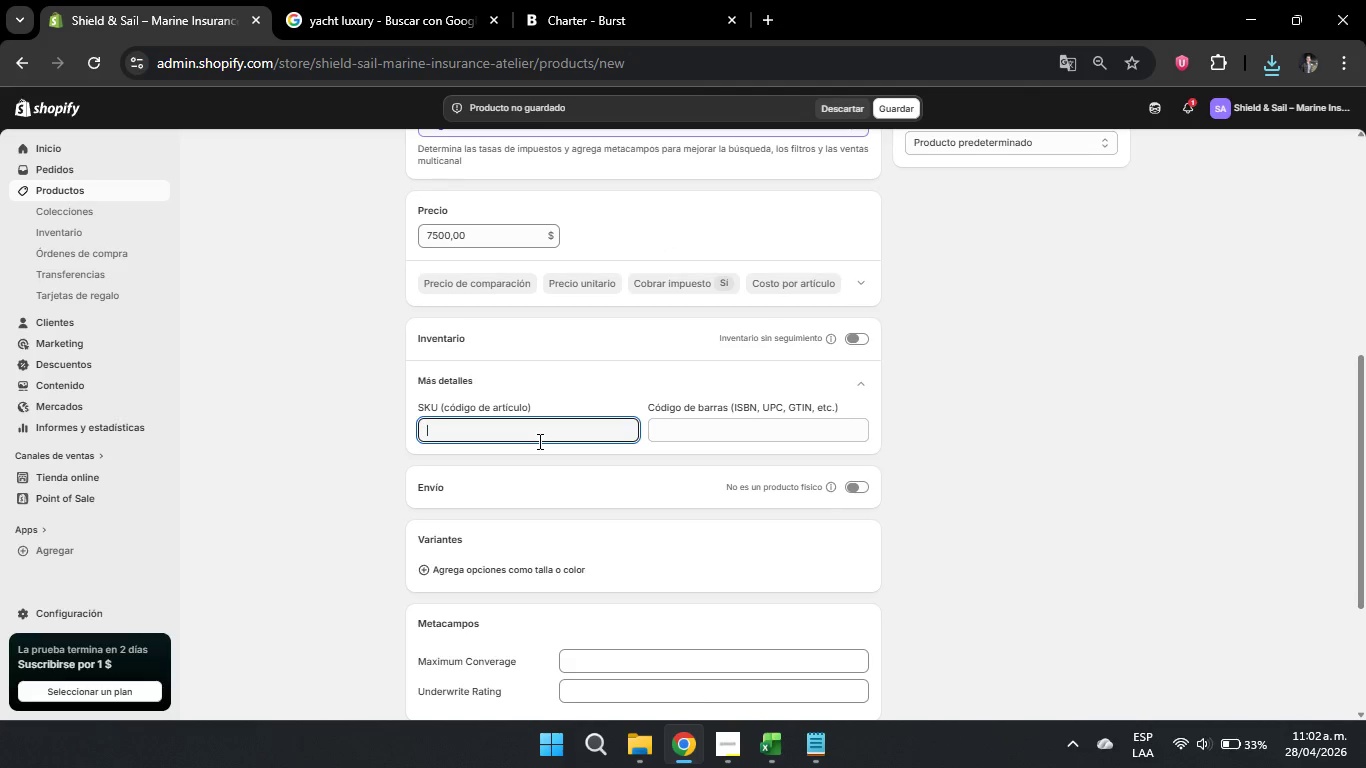 
type(SS-MBR-GOLD)
 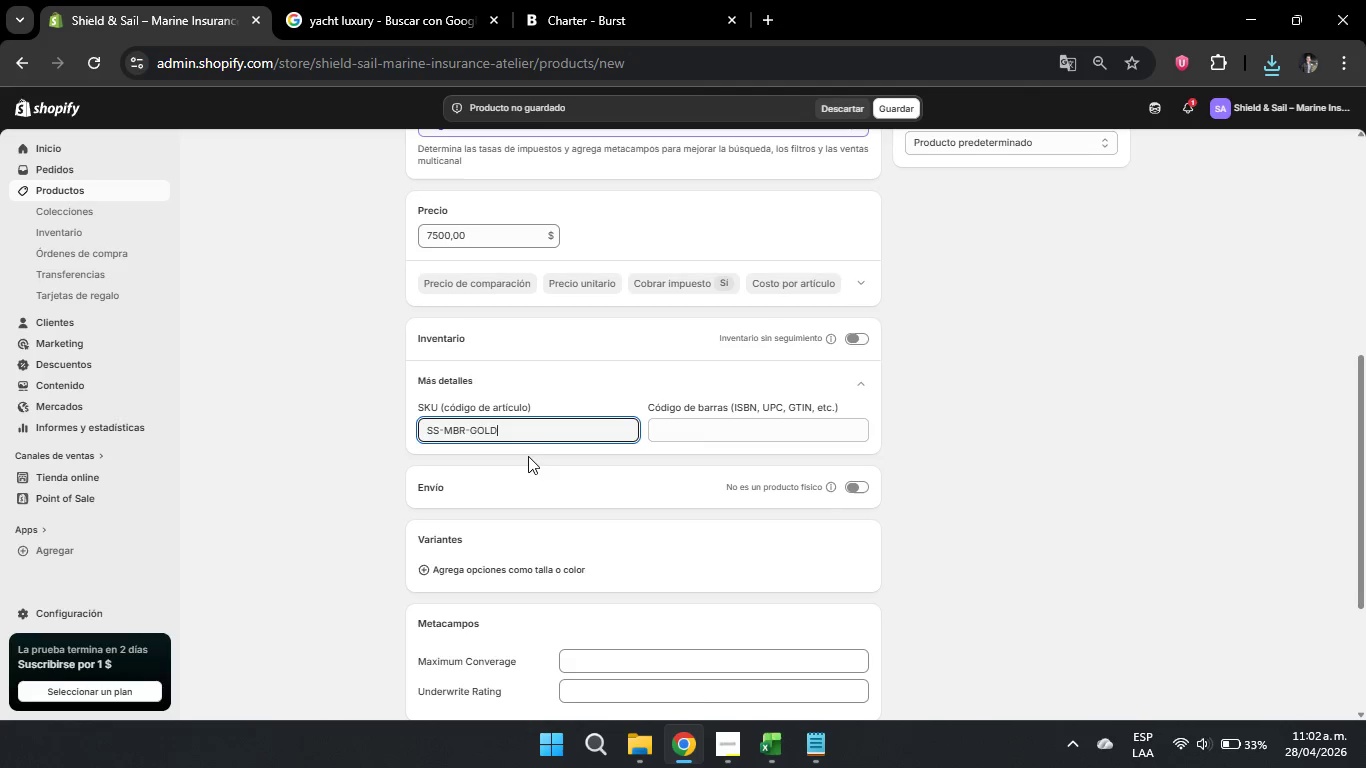 
left_click([624, 528])
 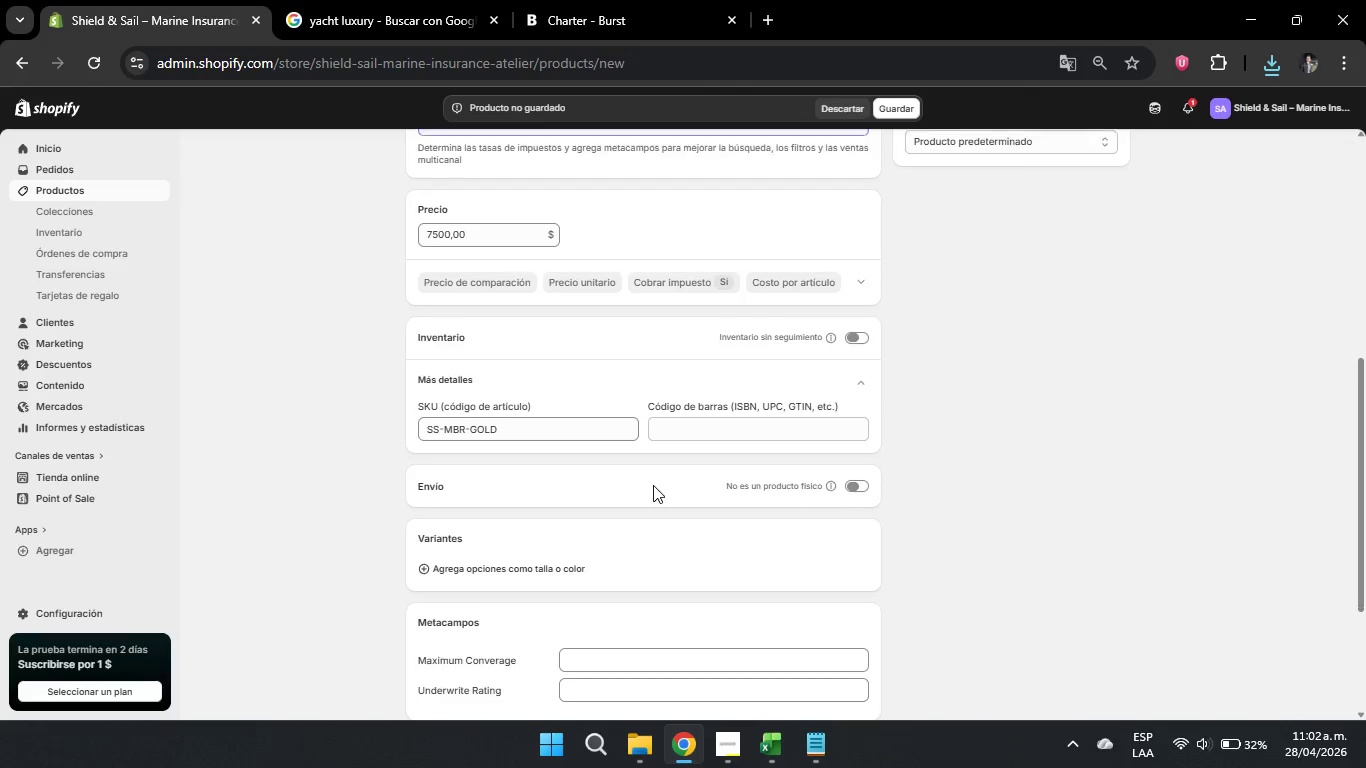 
scroll: coordinate [653, 485], scroll_direction: none, amount: 0.0
 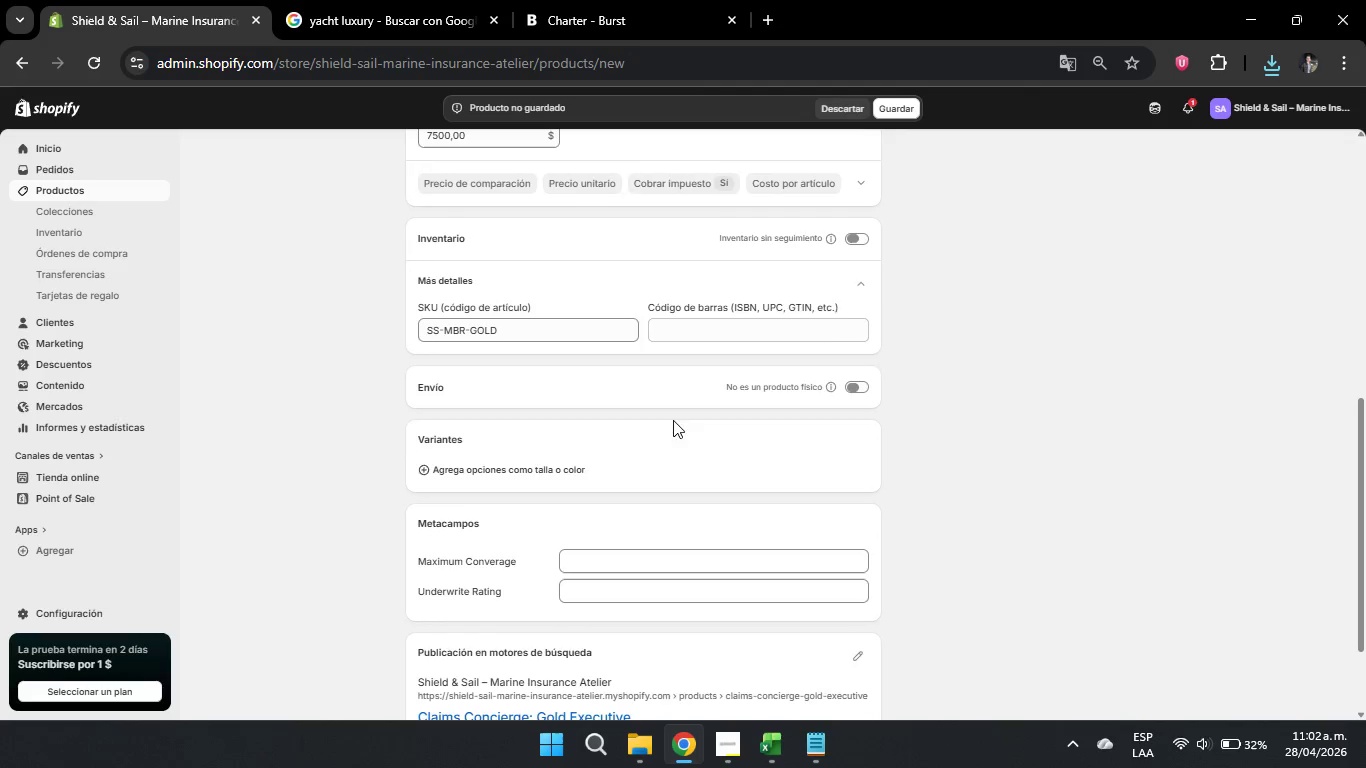 
scroll: coordinate [623, 449], scroll_direction: down, amount: 2.0
 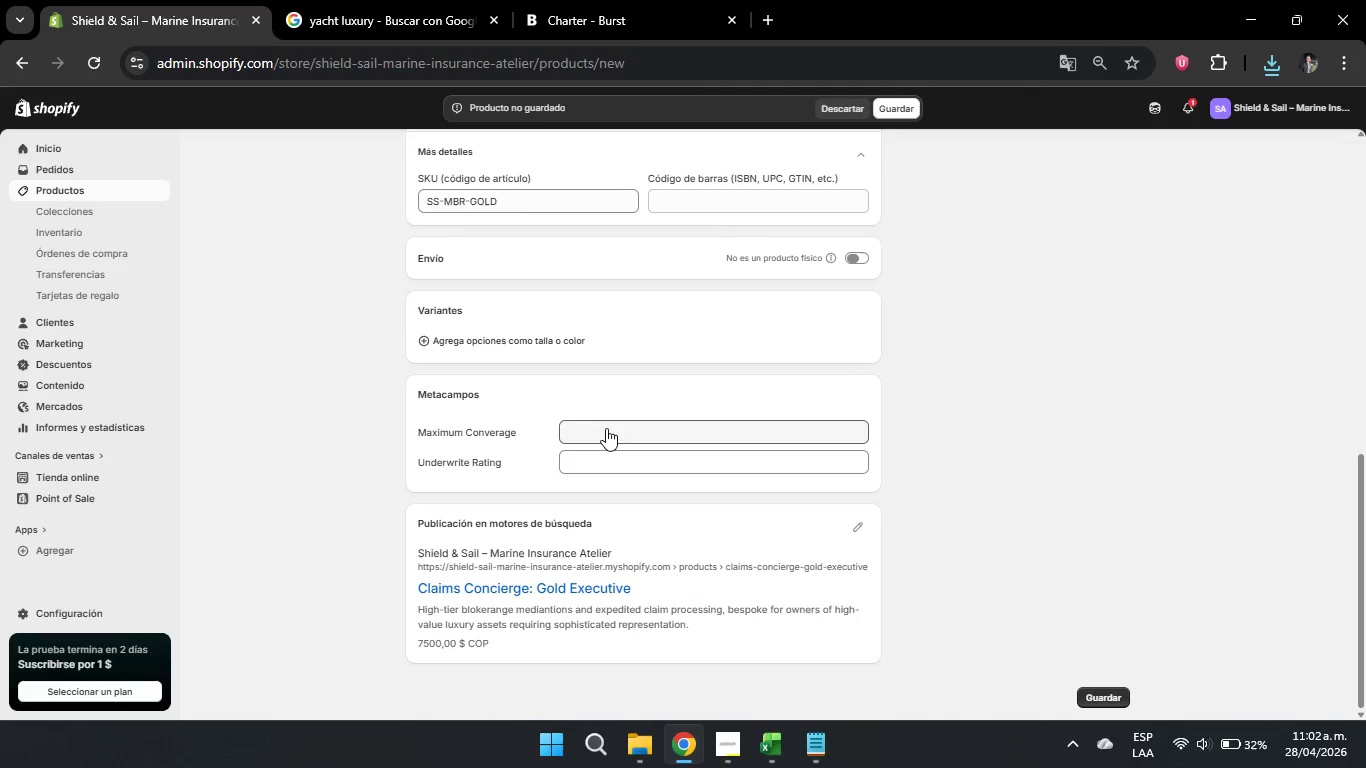 
double_click([606, 428])
 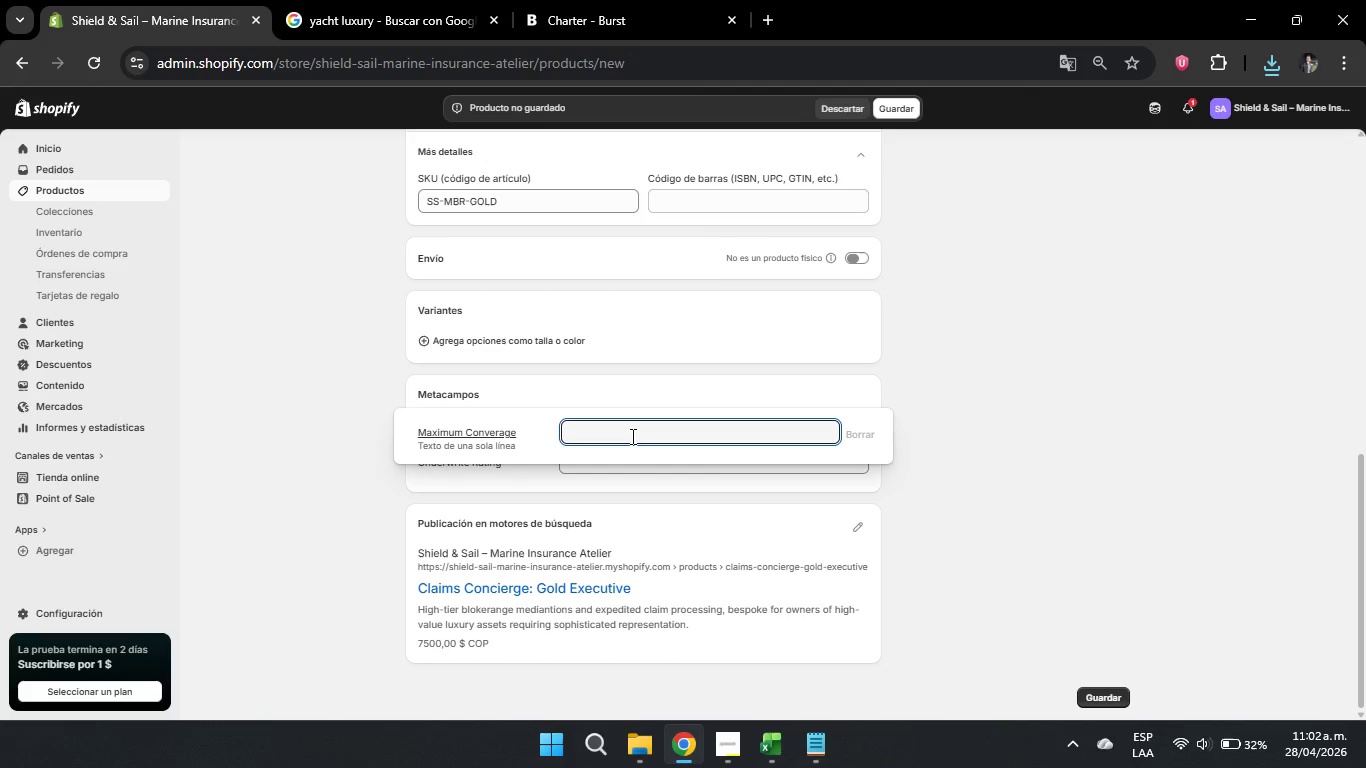 
type($2.500.000 Asistance)
 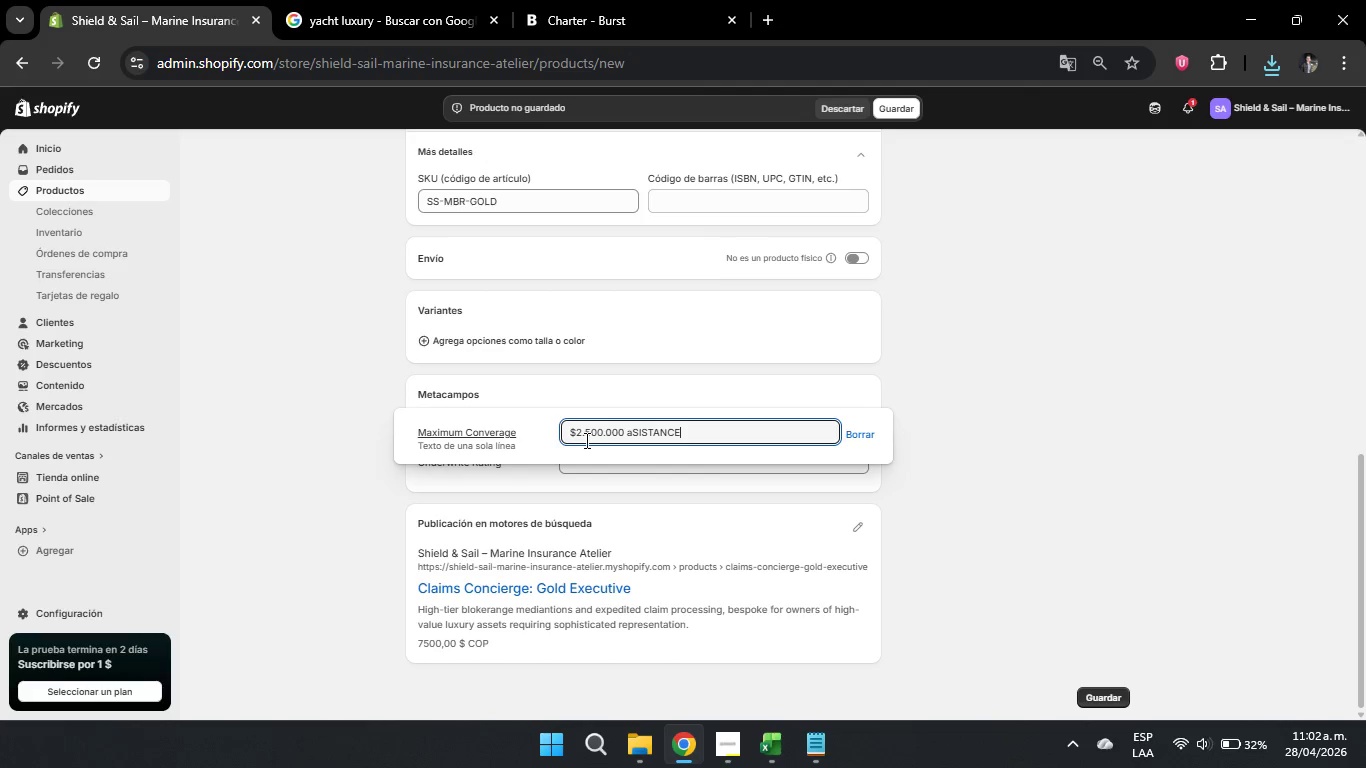 
left_click([583, 440])
 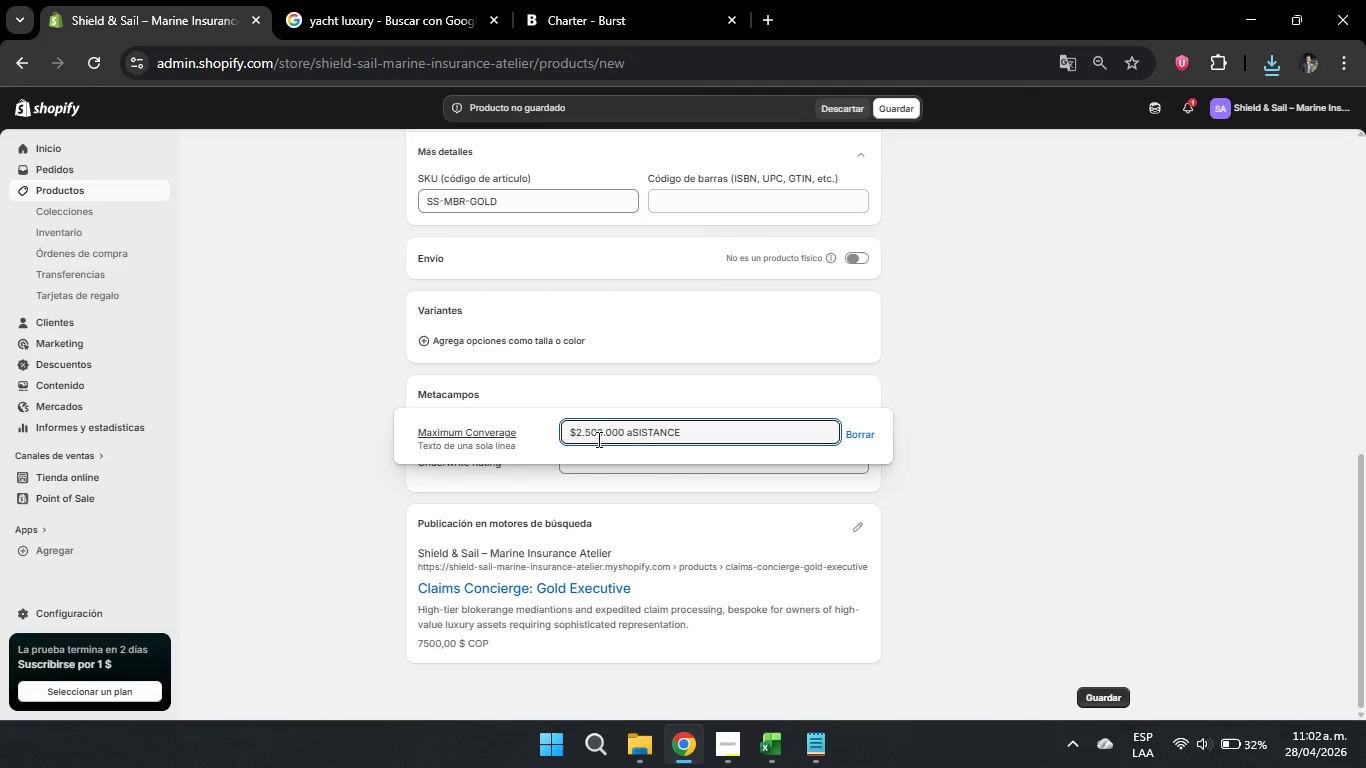 
key(ArrowRight)
 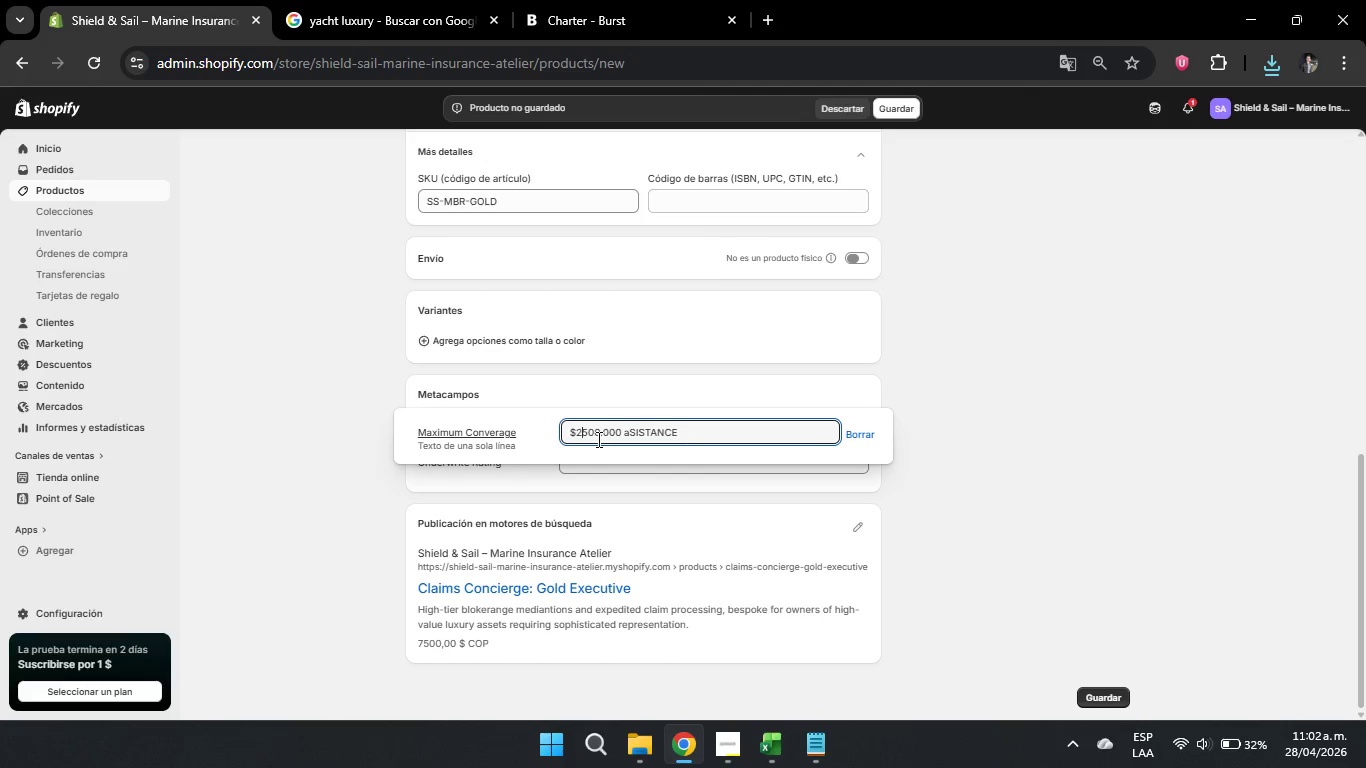 
key(Backspace)
 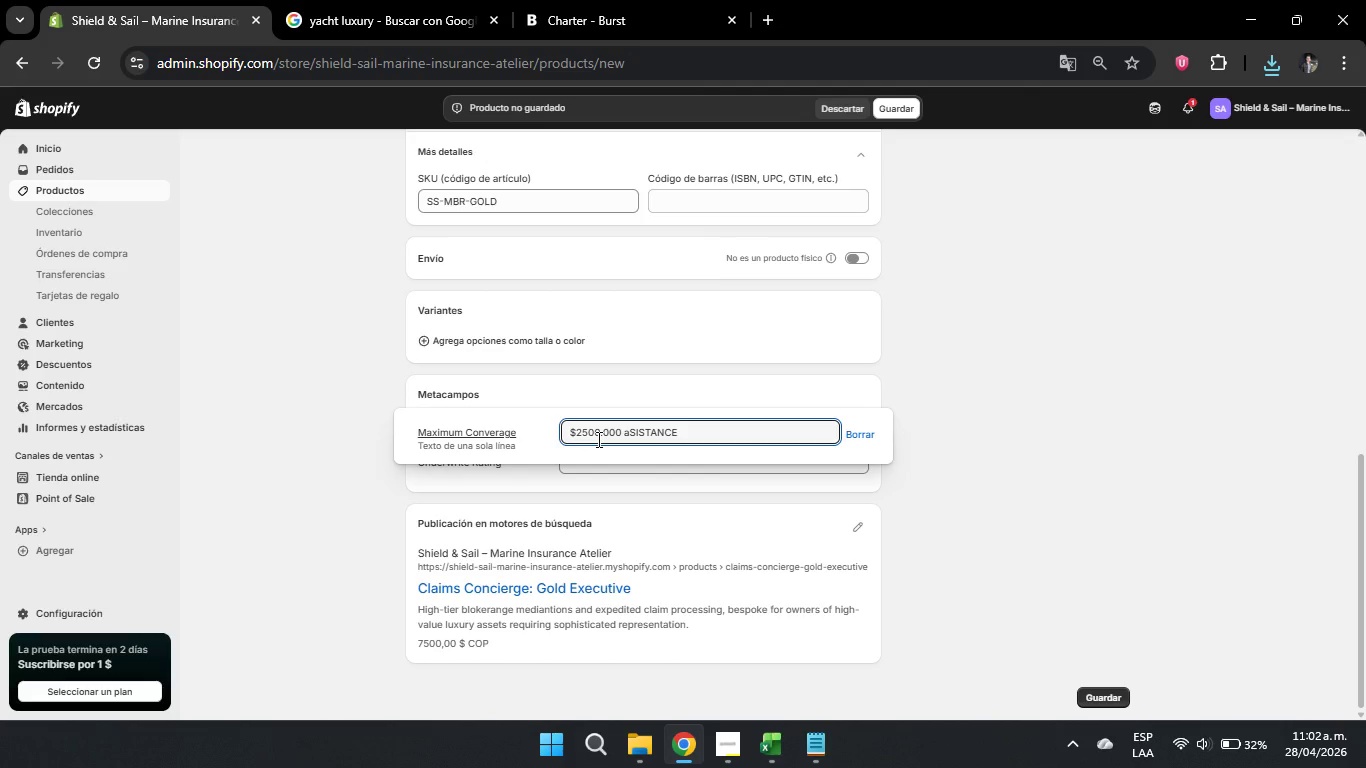 
key(Comma)
 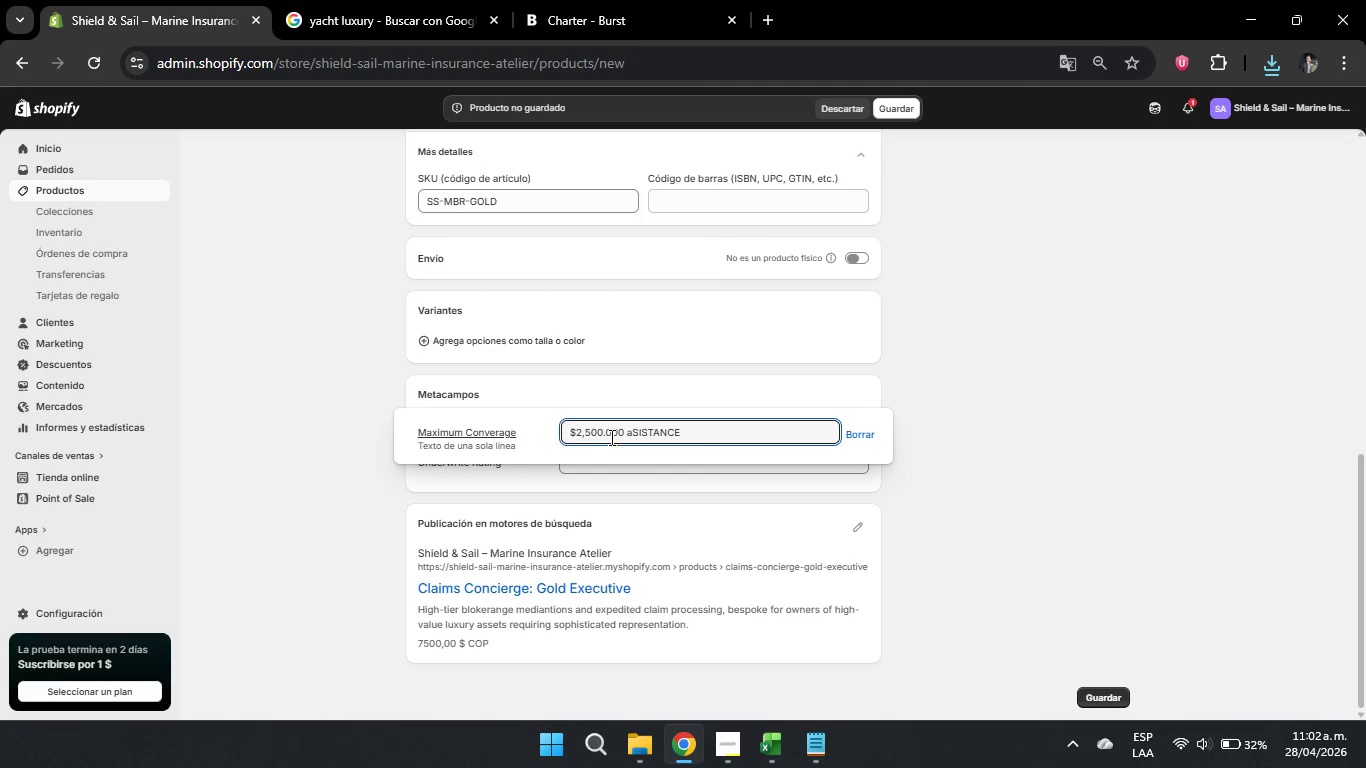 
left_click([605, 437])
 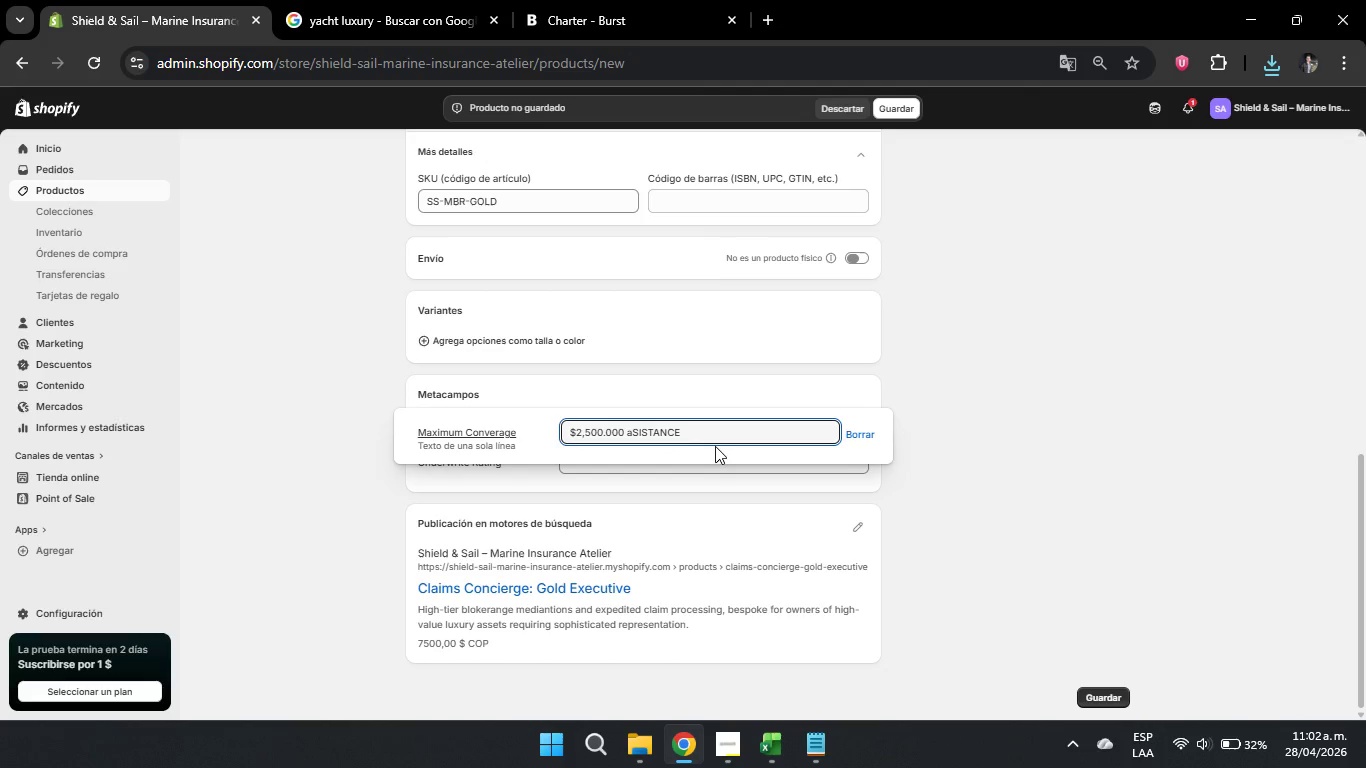 
key(Backspace)
 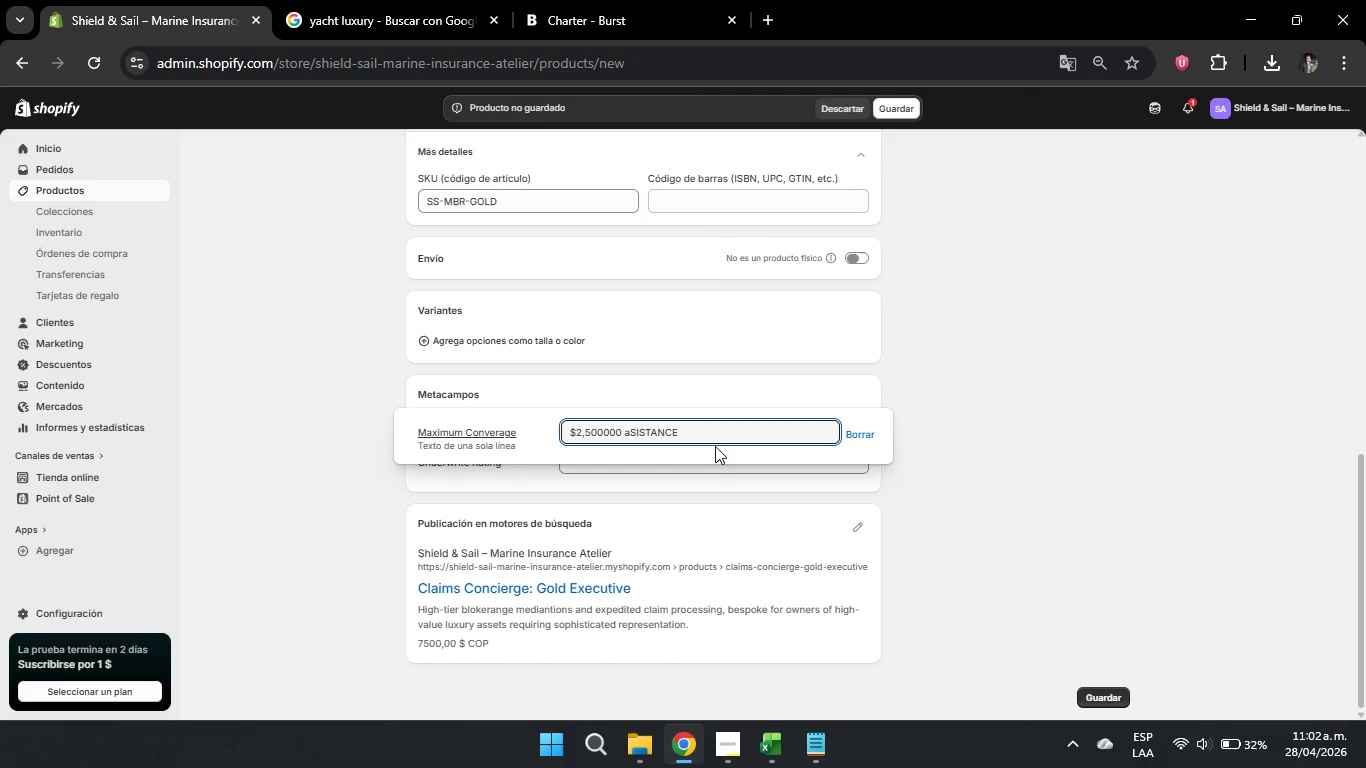 
key(Comma)
 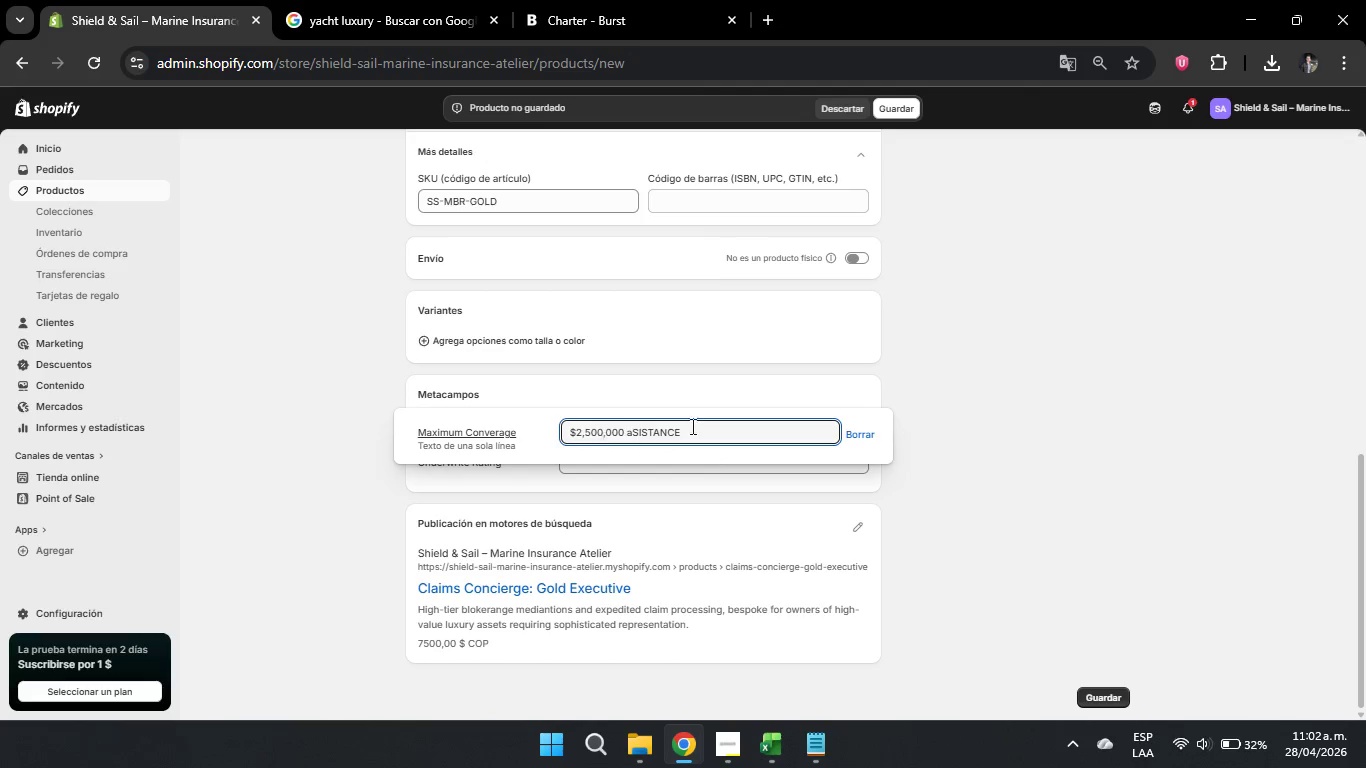 
left_click([708, 435])
 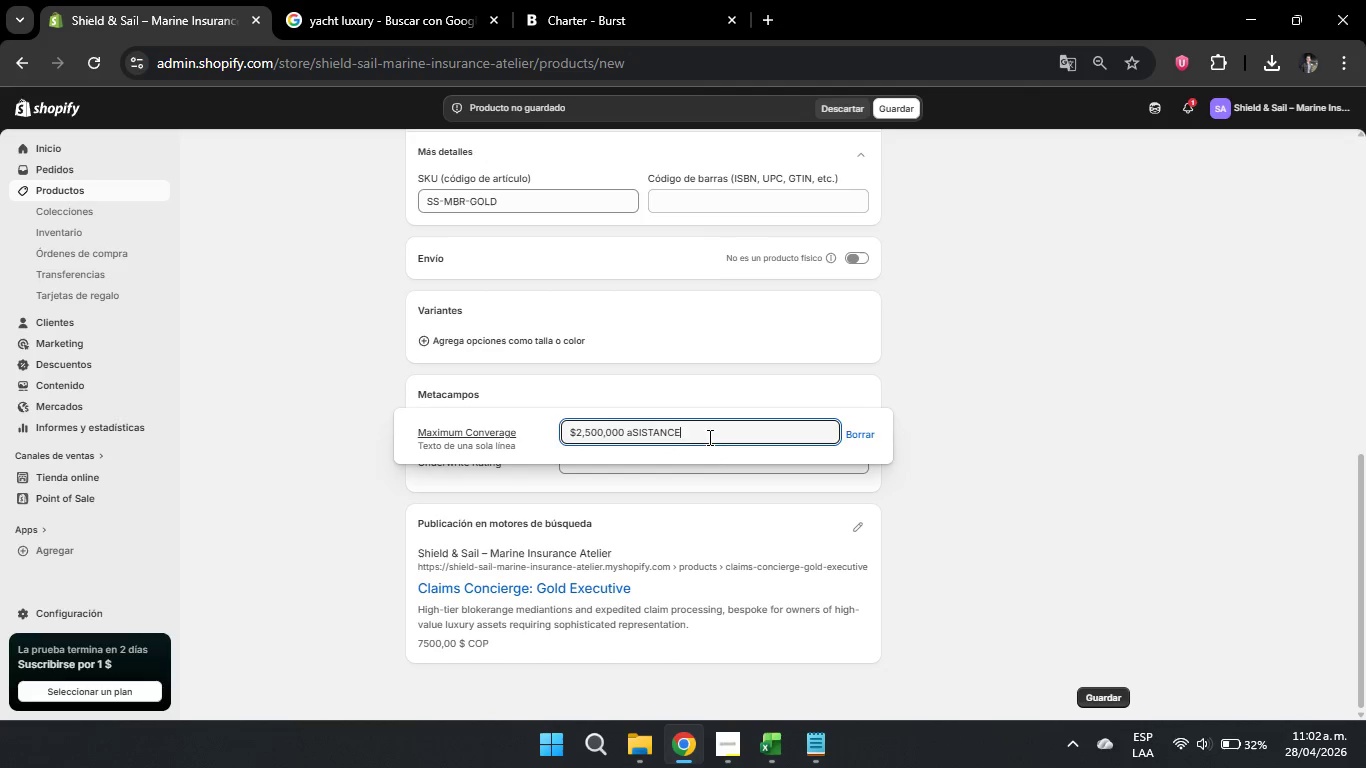 
key(Backspace)
key(Backspace)
key(Backspace)
key(Backspace)
key(Backspace)
key(Backspace)
key(Backspace)
key(Backspace)
key(Backspace)
type(Asisntance)
 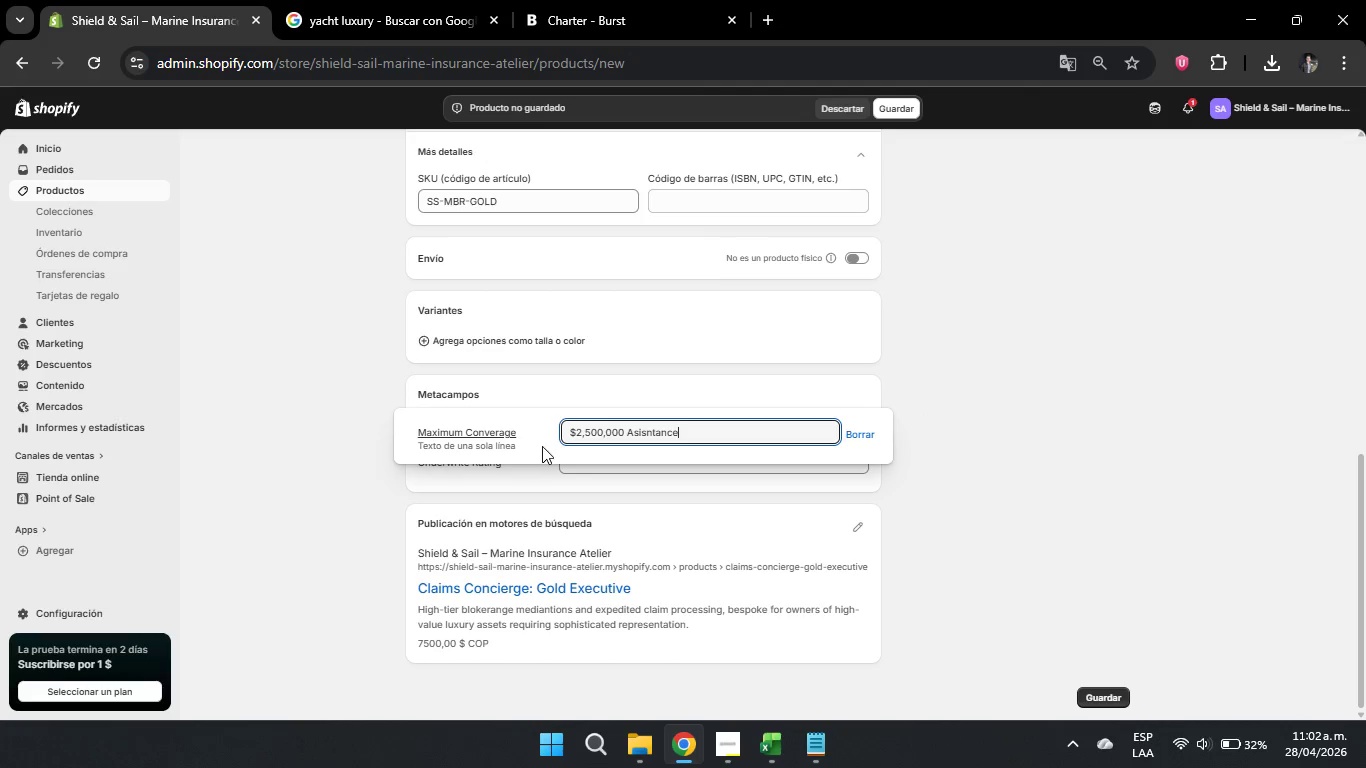 
left_click([634, 436])
 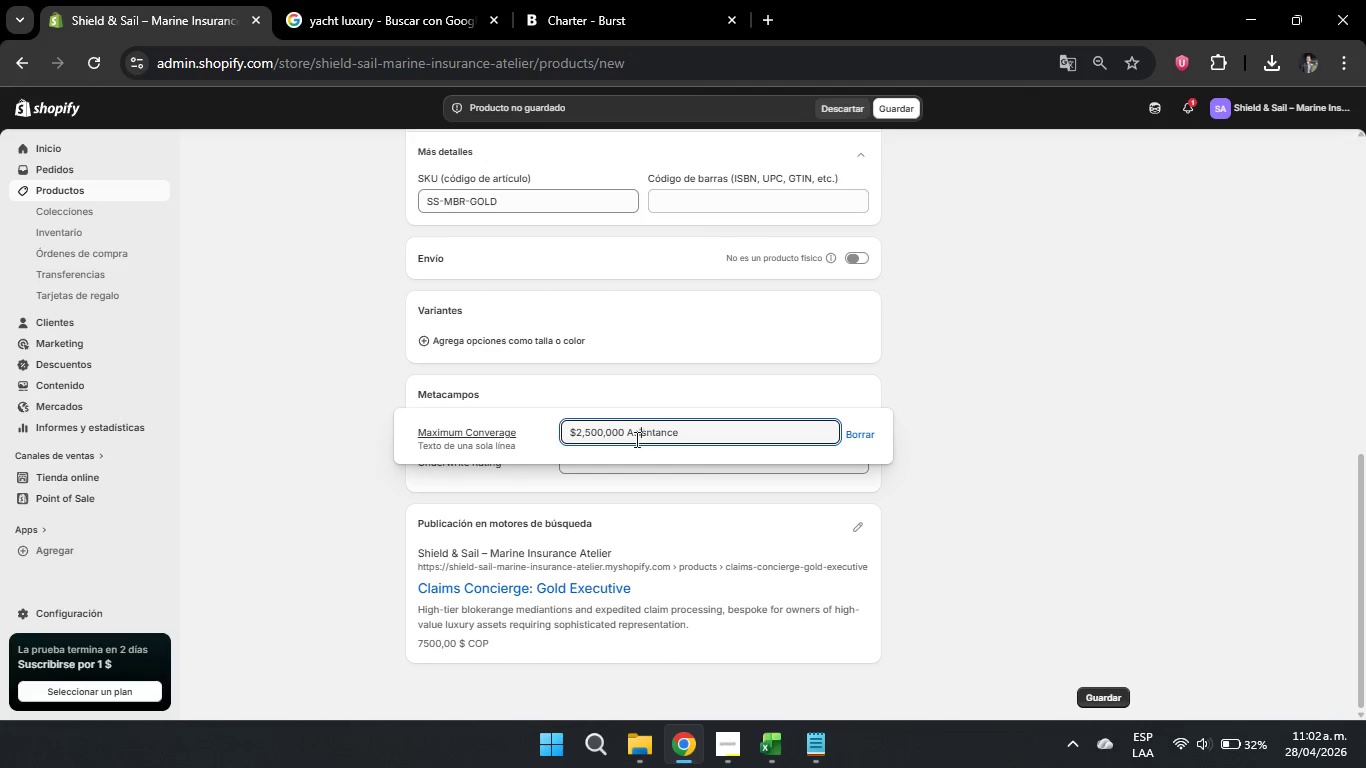 
double_click([634, 439])
 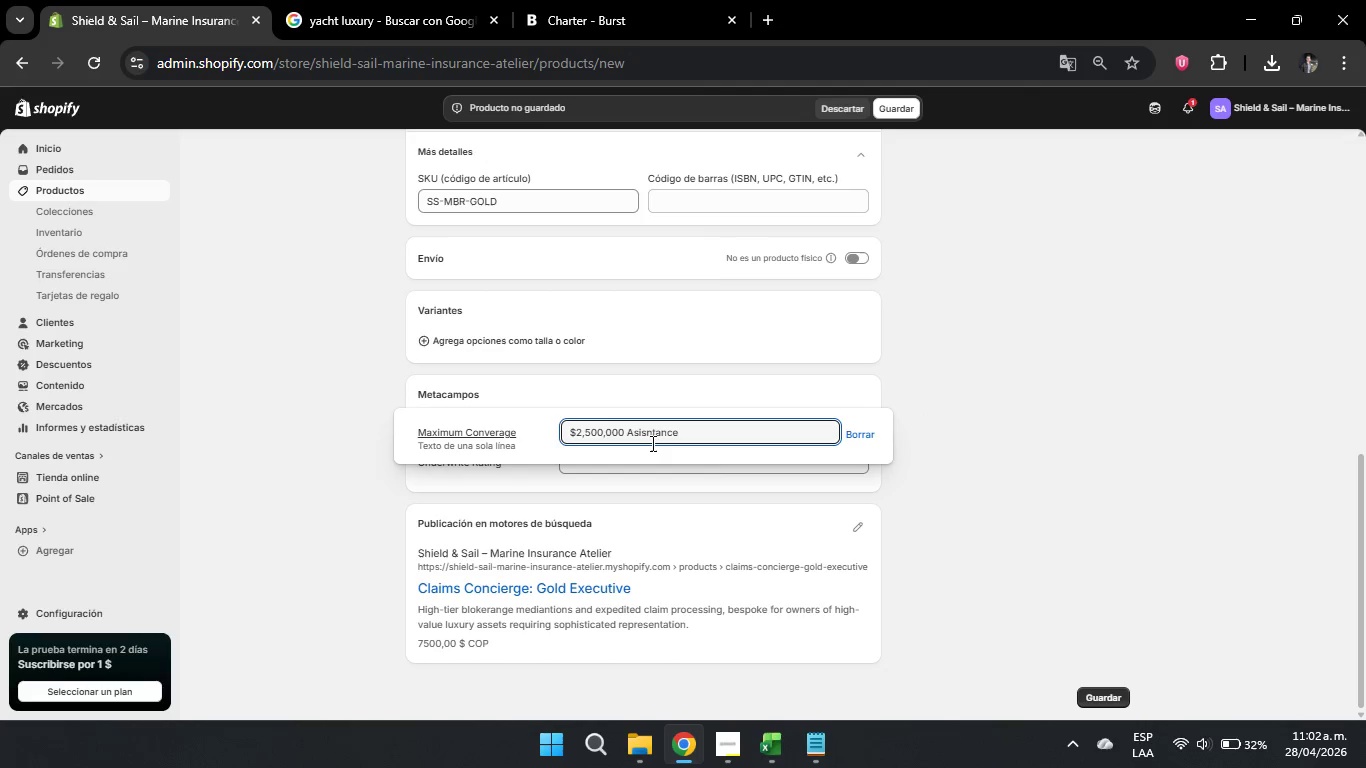 
key(S)
 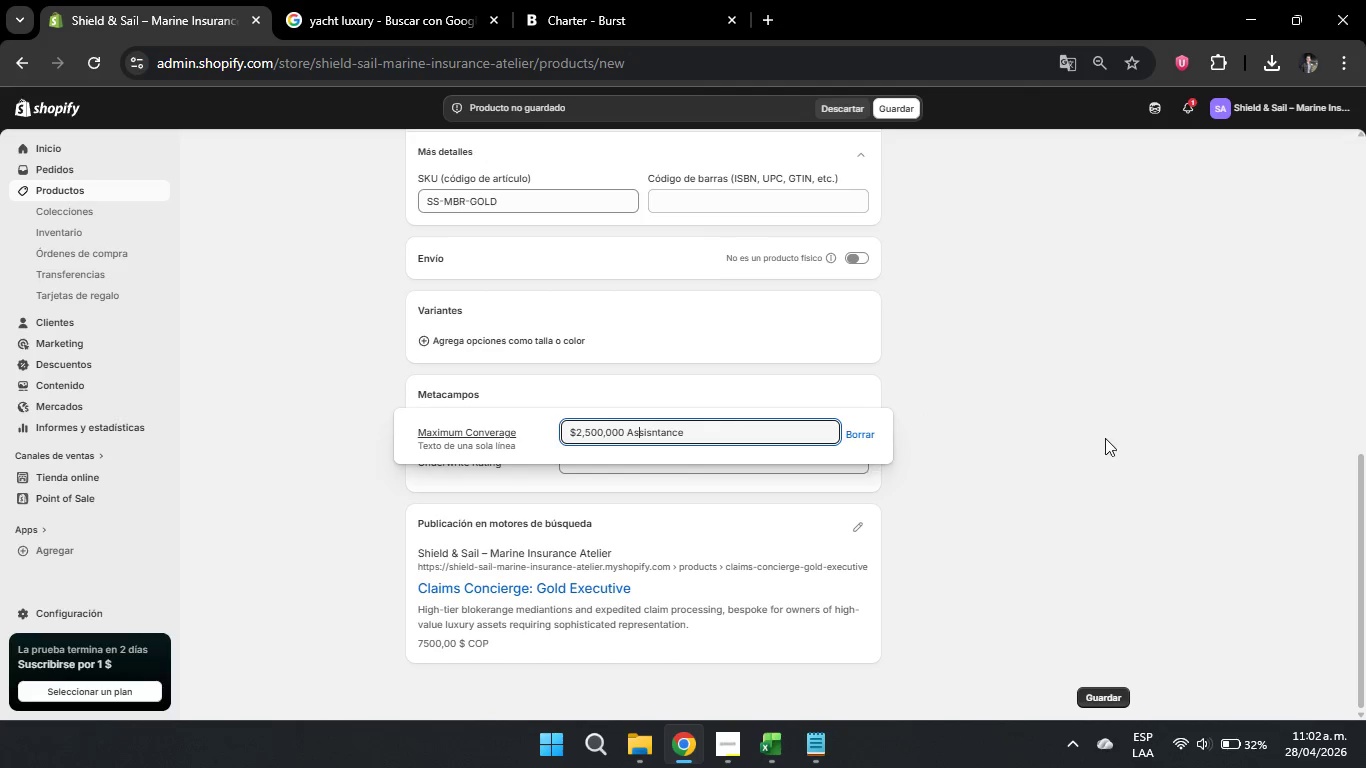 
left_click([1105, 438])
 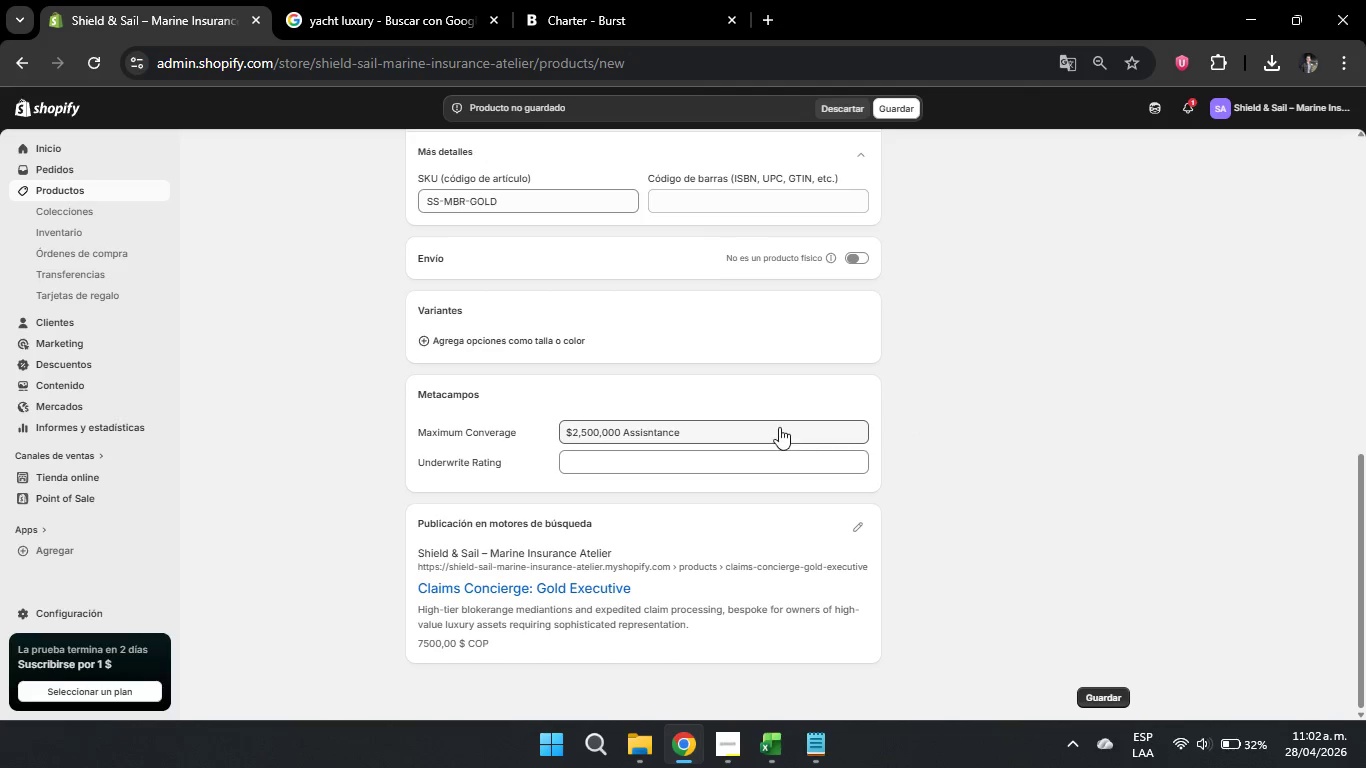 
left_click([779, 424])
 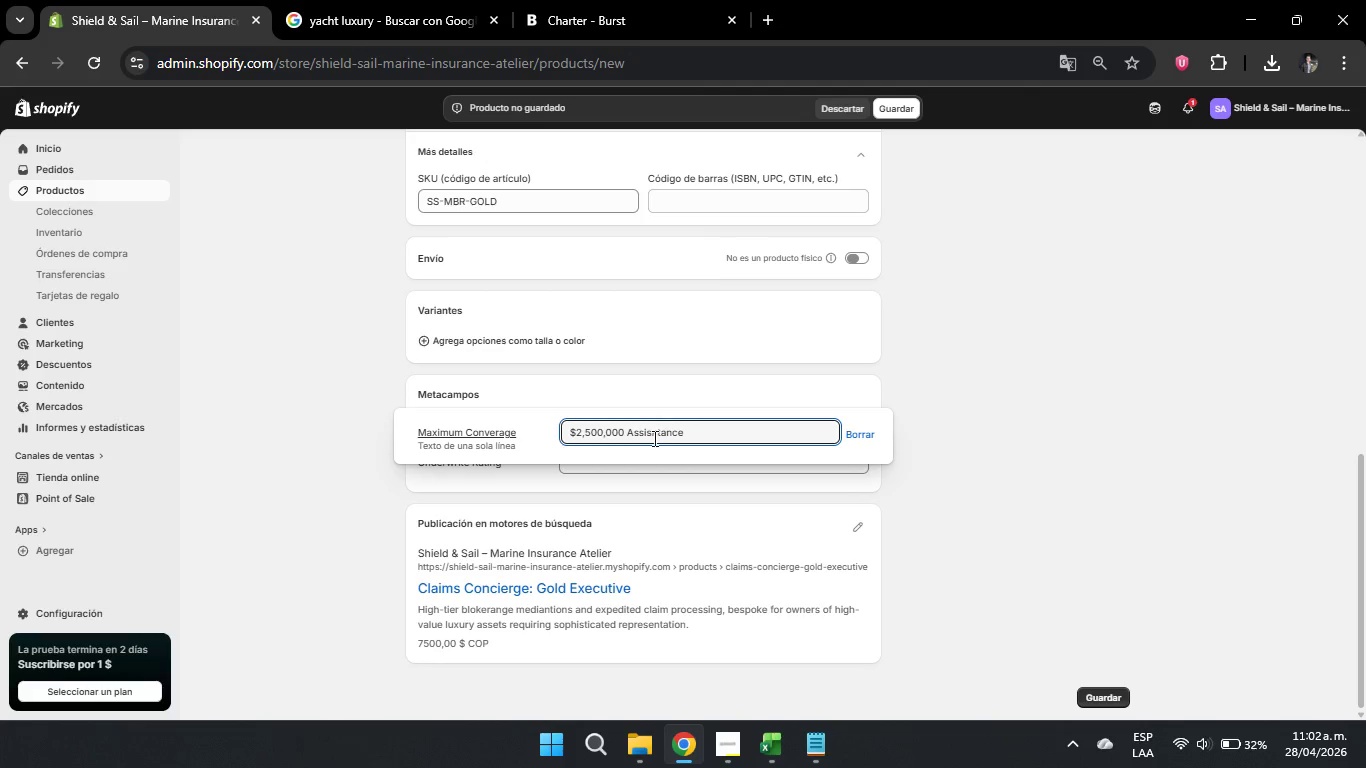 
left_click([653, 437])
 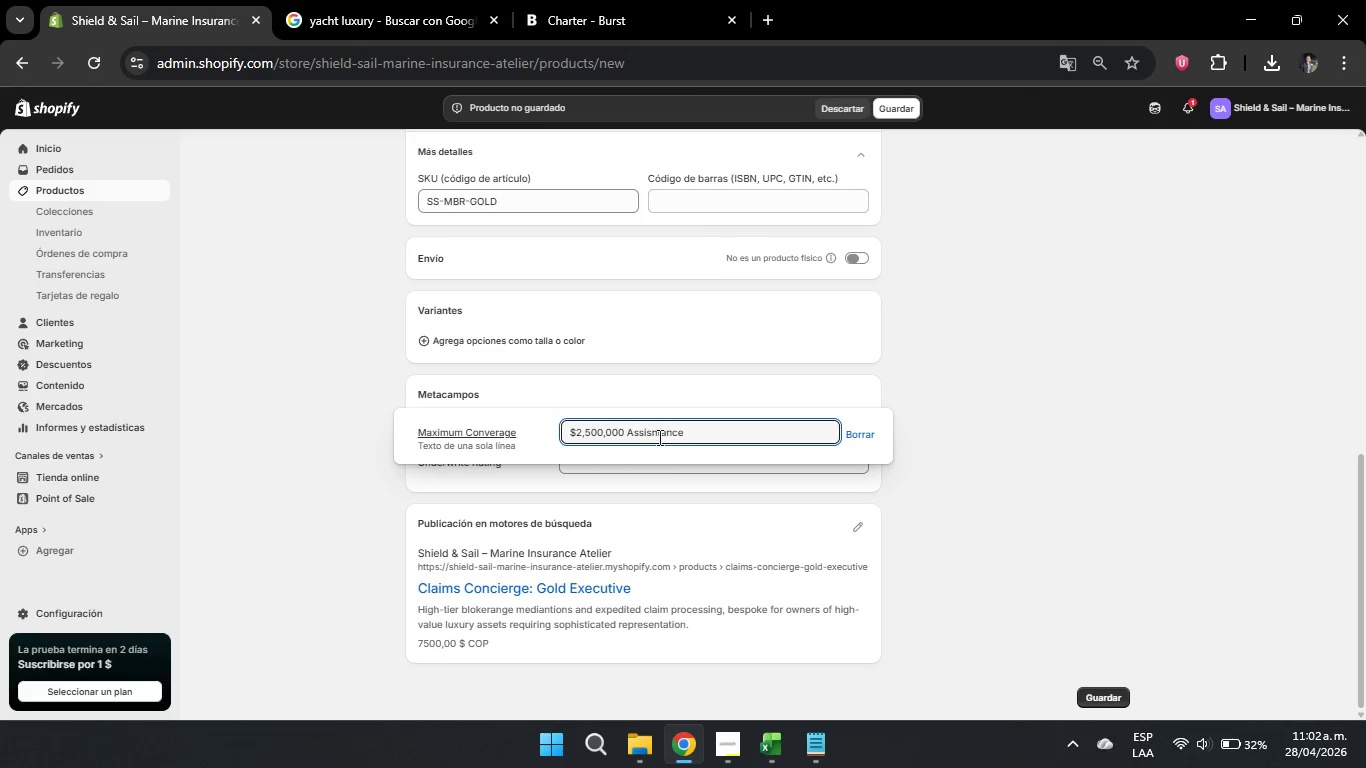 
key(Backspace)
 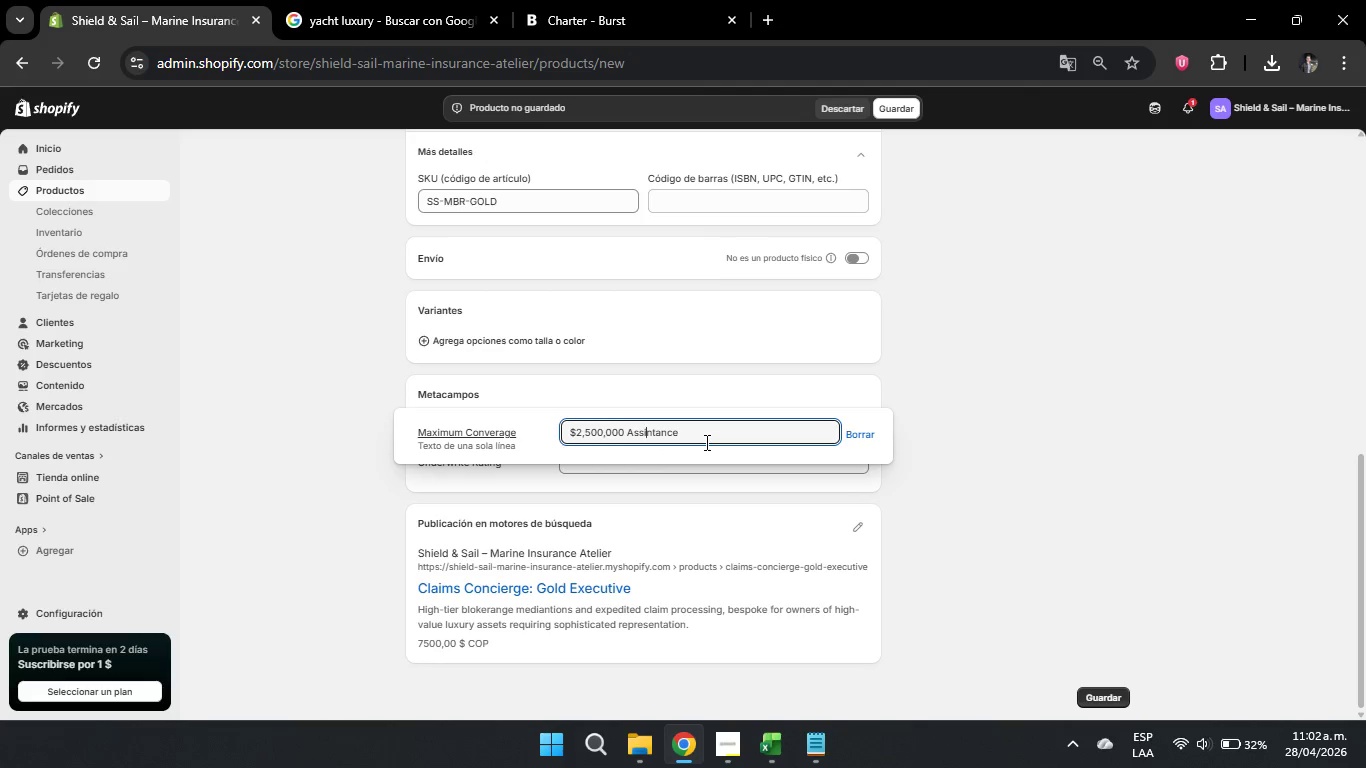 
left_click([712, 436])
 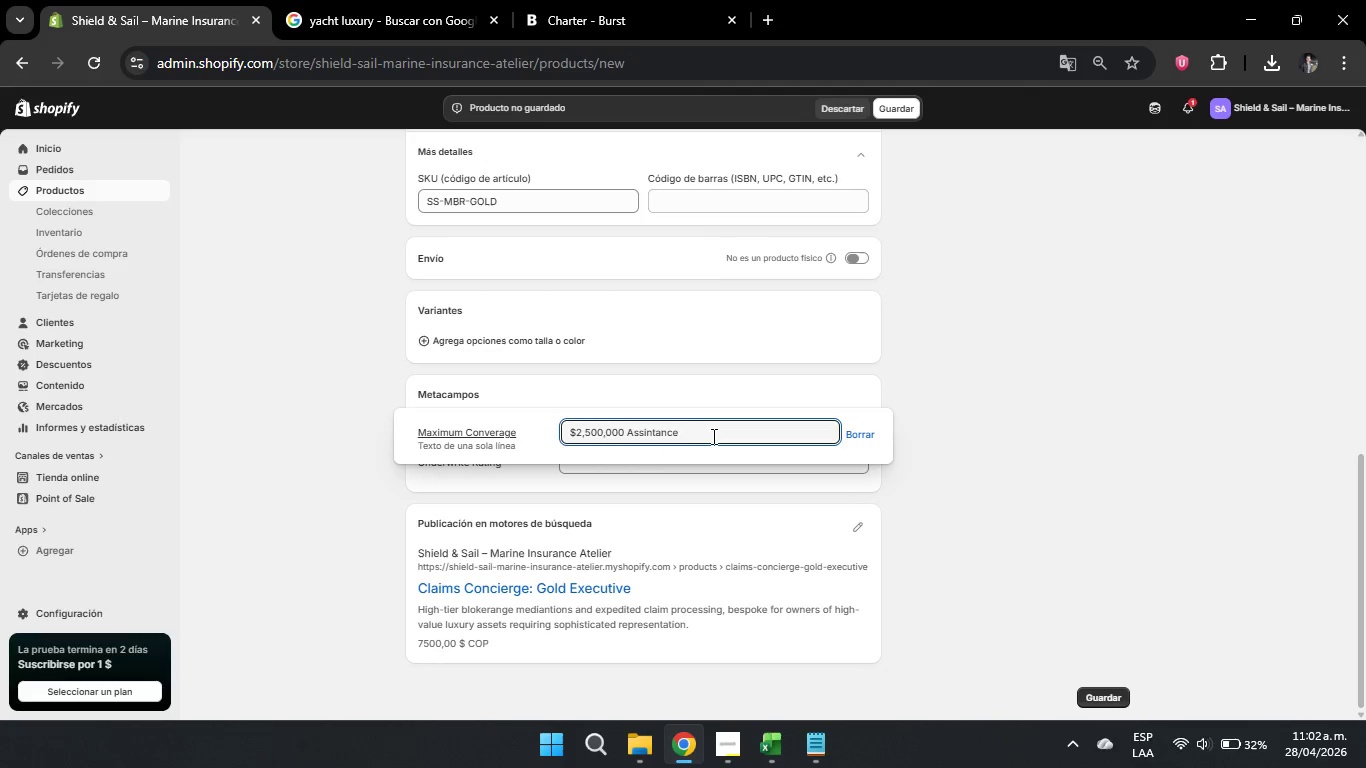 
key(Backspace)
key(Backspace)
key(Backspace)
key(Backspace)
key(Backspace)
key(Backspace)
type(stance)
 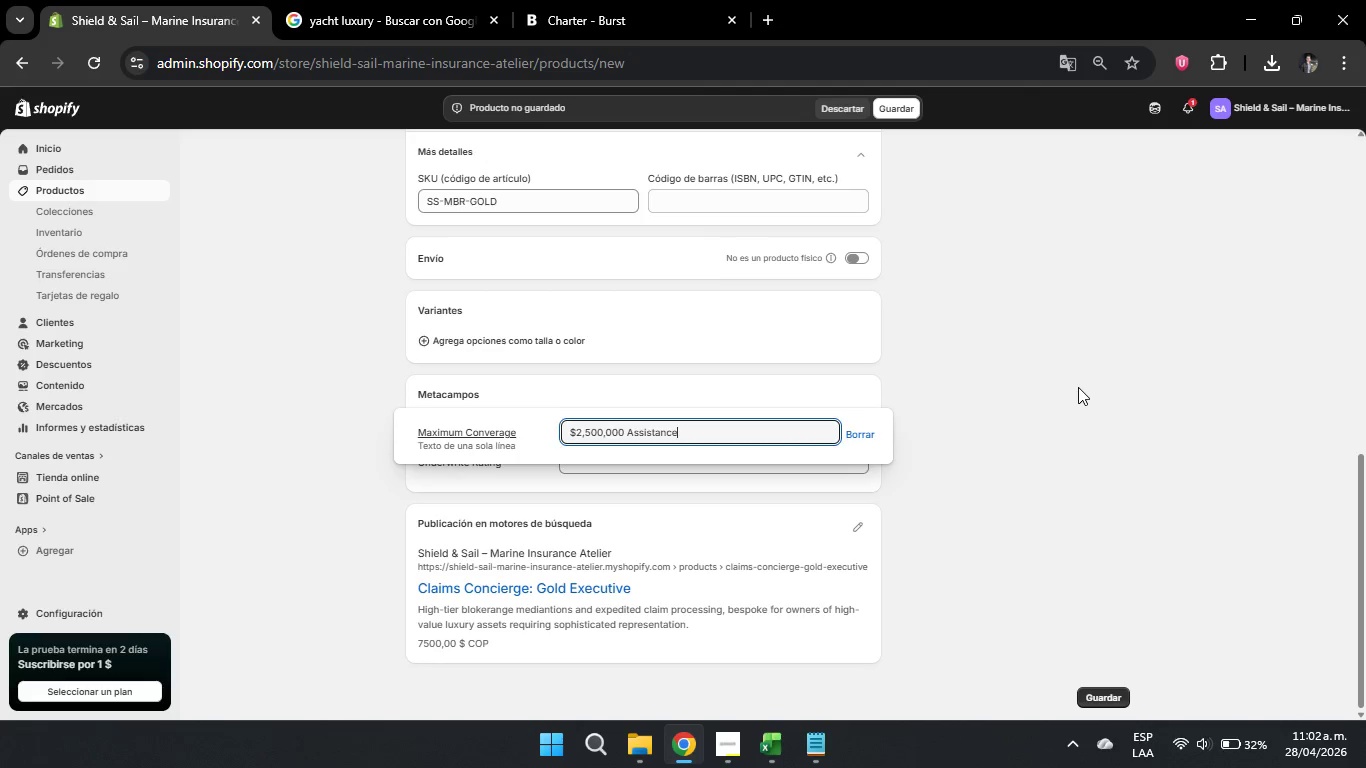 
scroll: coordinate [680, 495], scroll_direction: down, amount: 5.0
 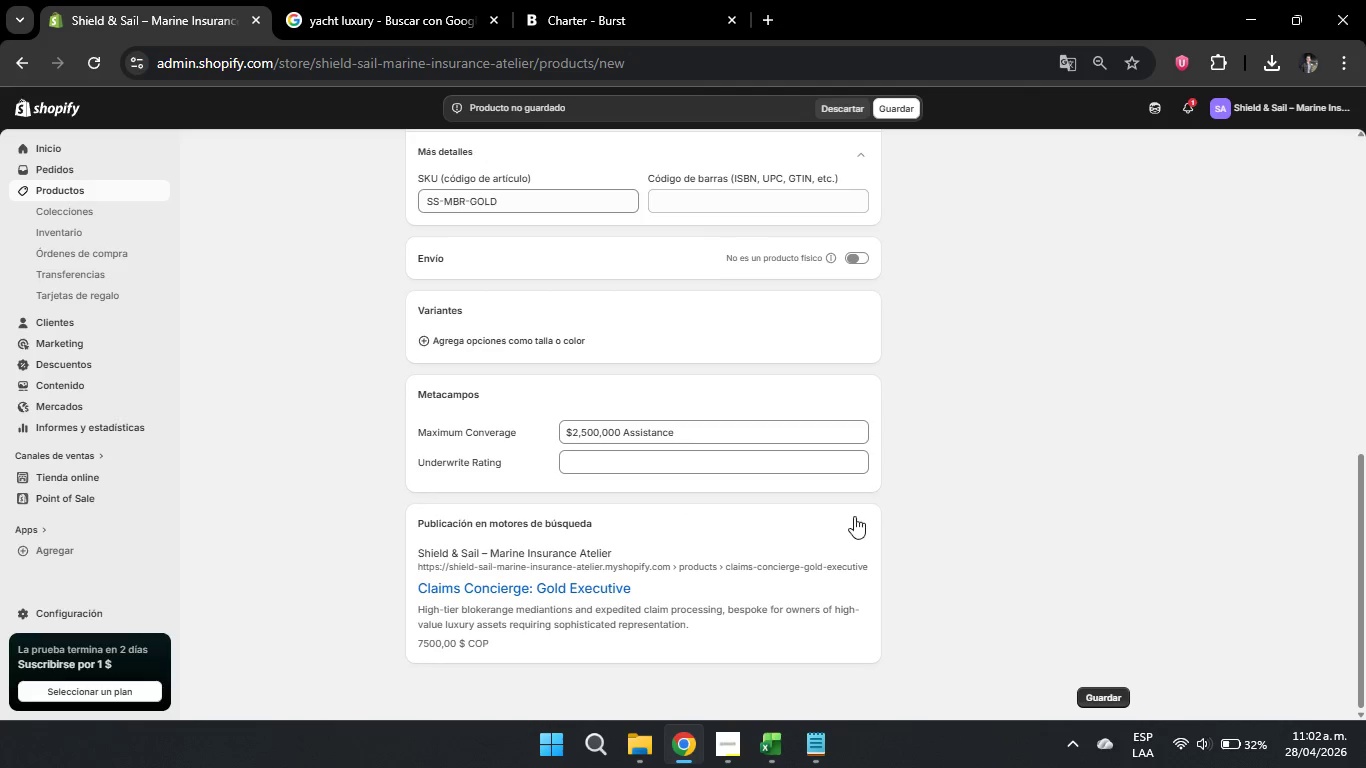 
left_click([858, 519])
 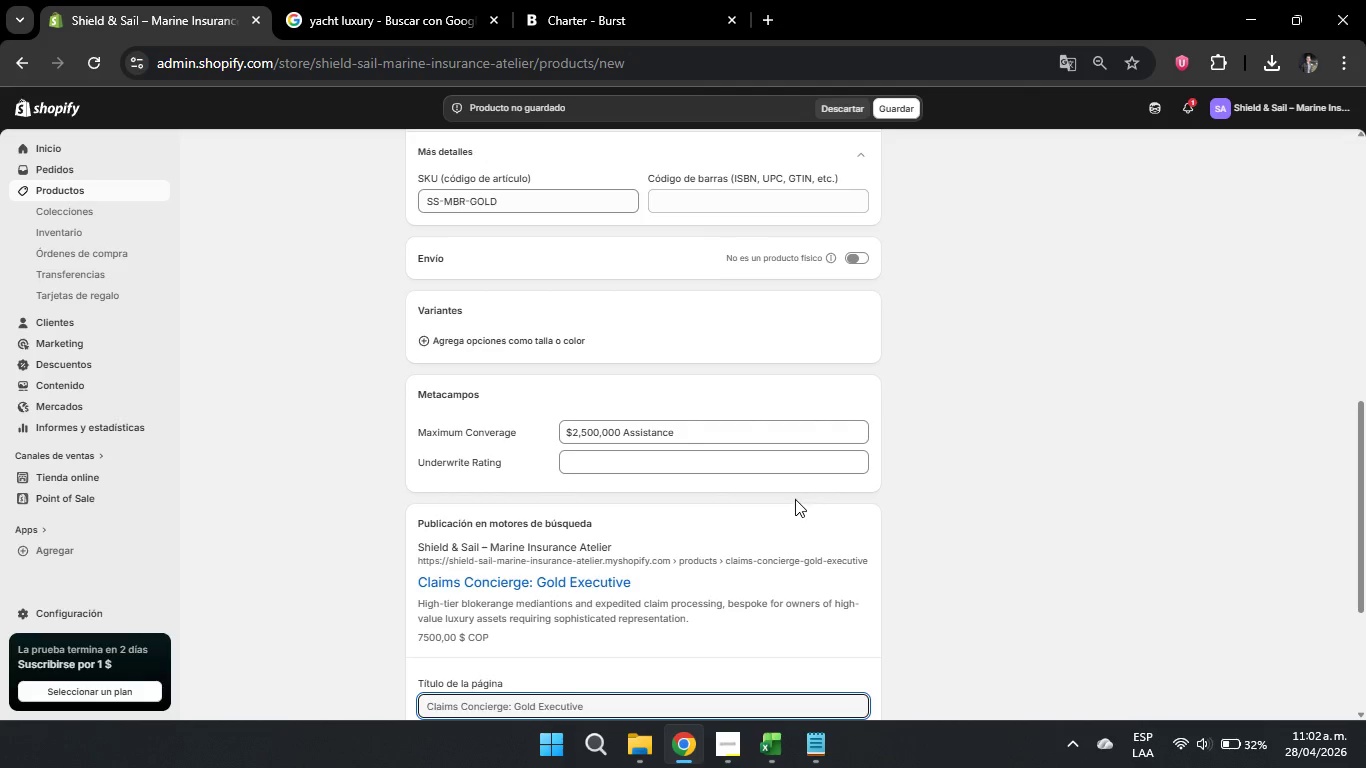 
scroll: coordinate [721, 483], scroll_direction: down, amount: 7.0
 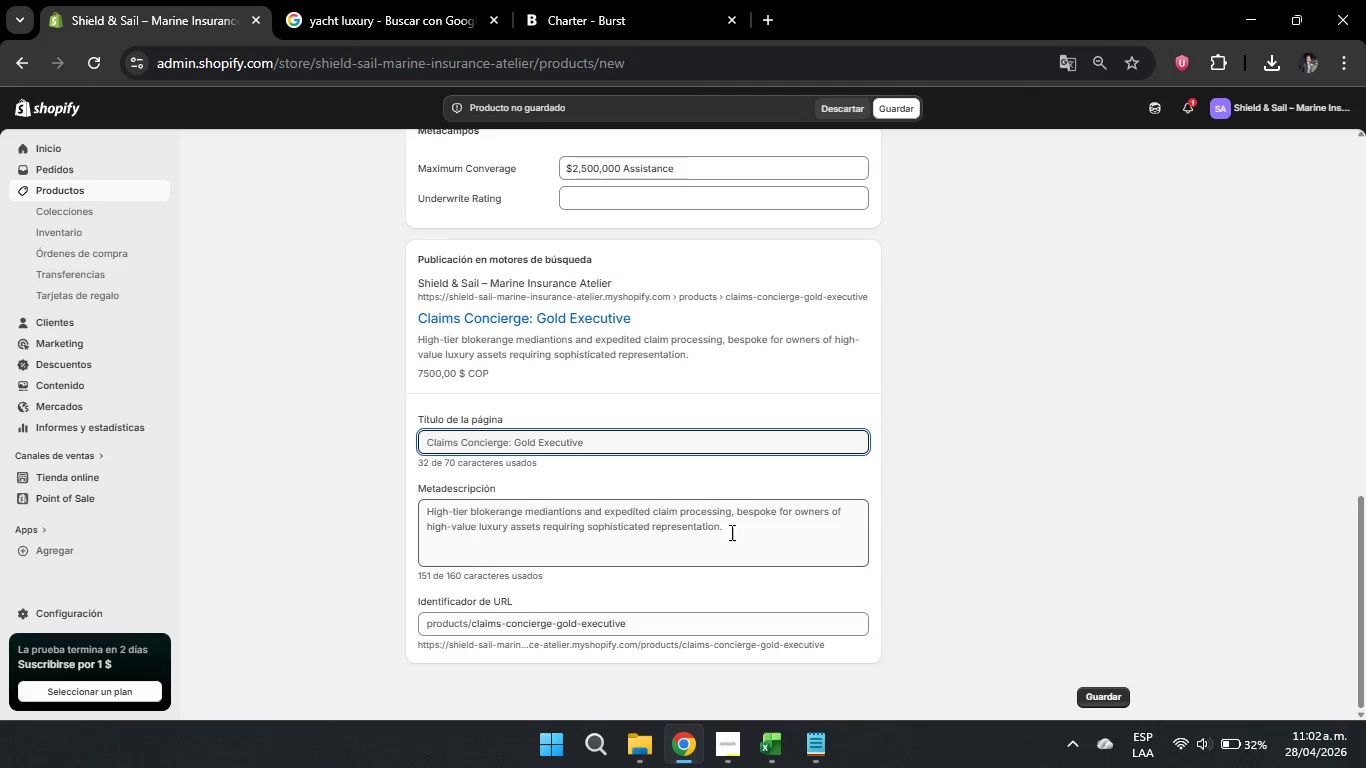 
left_click_drag(start_coordinate=[743, 529], to_coordinate=[408, 518])
 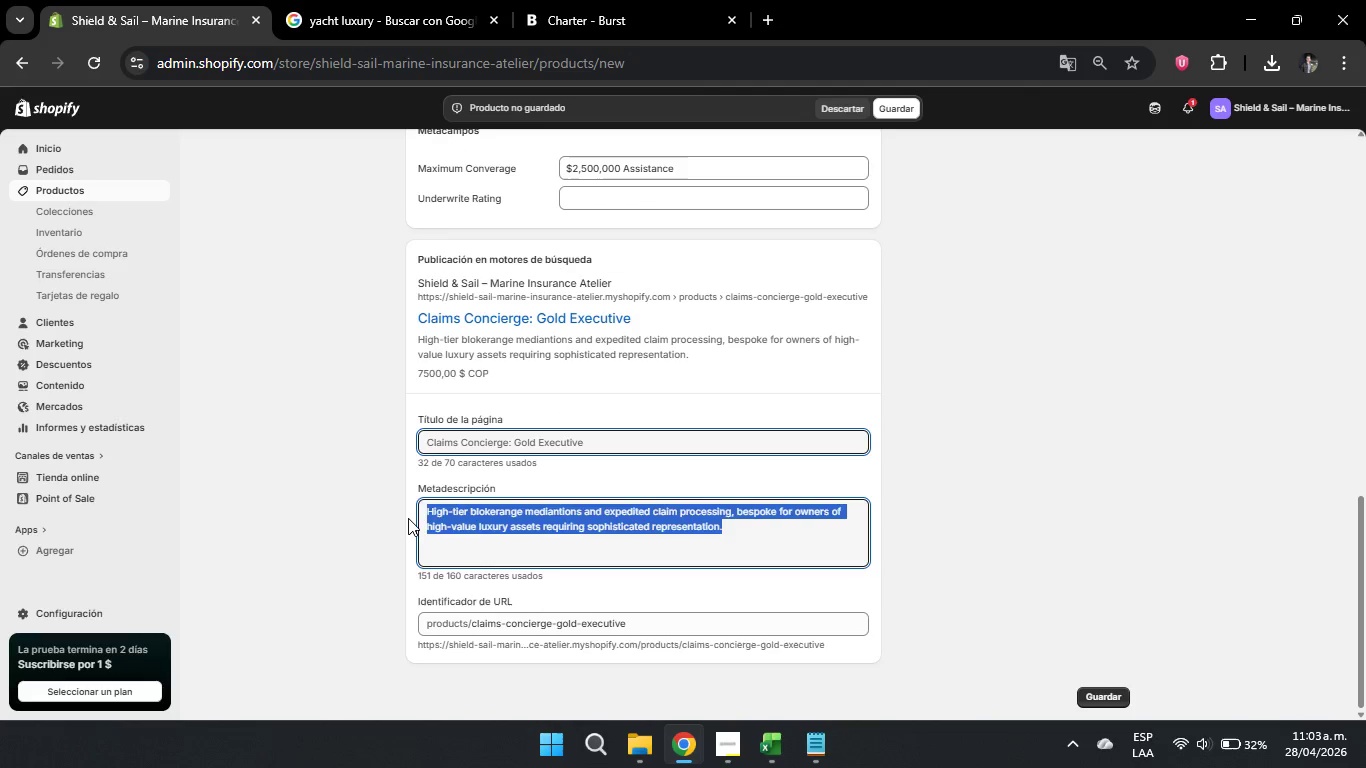 
key(Backspace)
 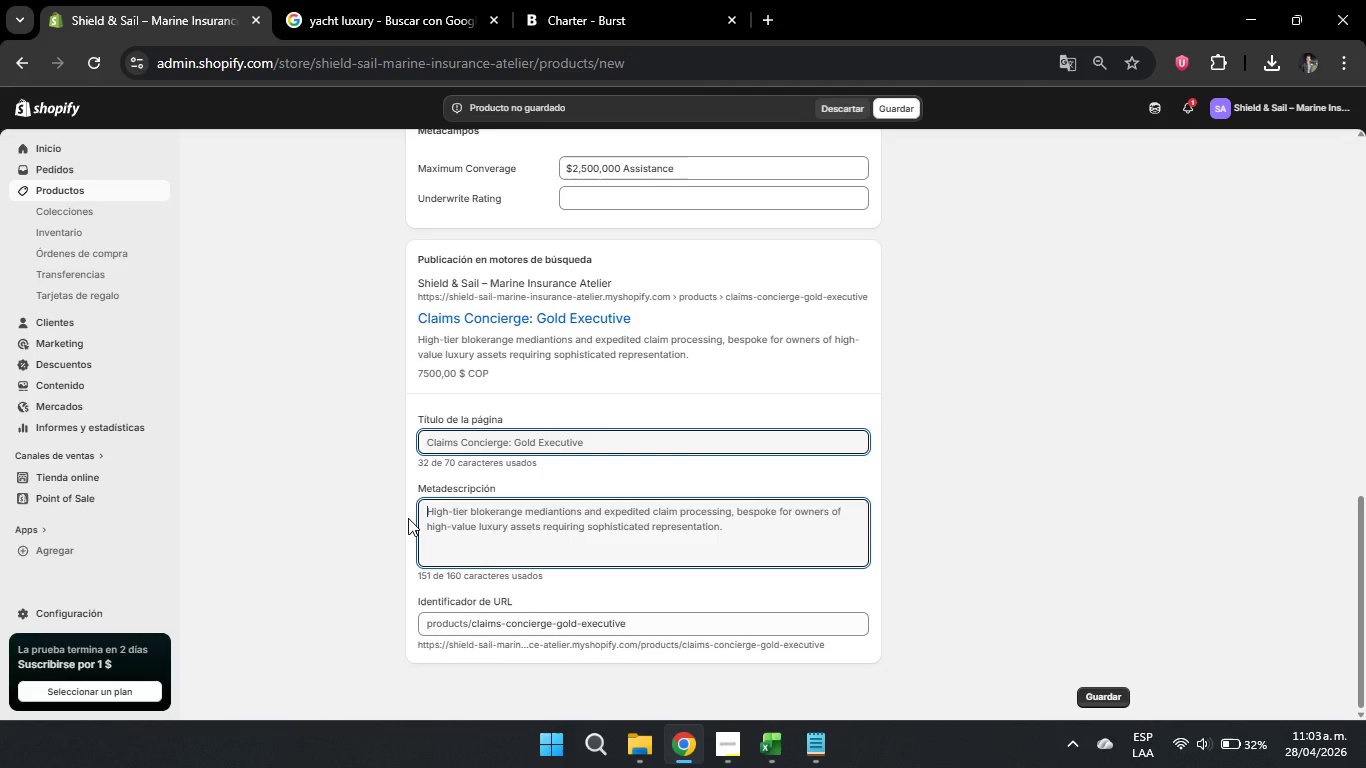 
wait(38.09)
 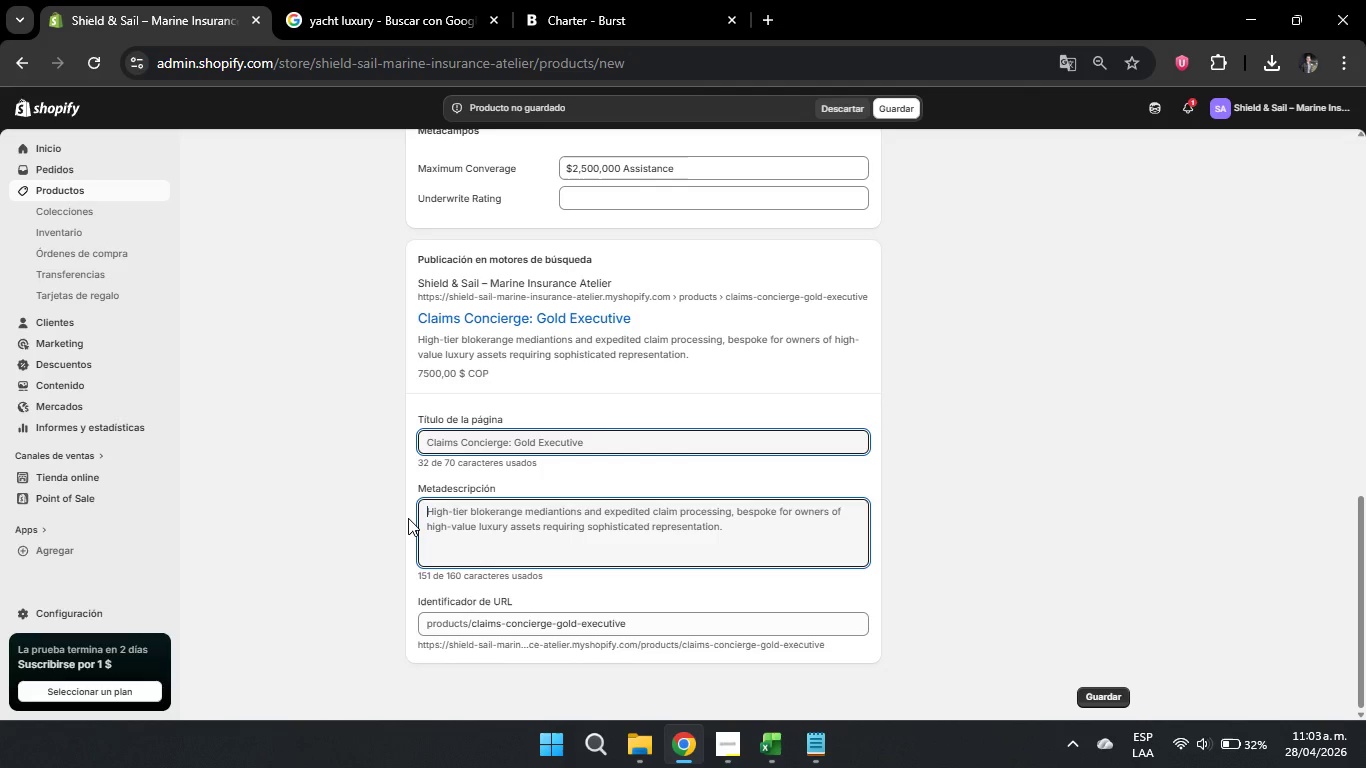 
type(Ex;e)
key(Backspace)
type(pedieted)
key(Backspace)
key(Backspace)
key(Backspace)
key(Backspace)
key(Backspace)
type(ited clamim)
key(Backspace)
key(Backspace)
key(Backspace)
type(im processing and direct bl)
key(Backspace)
type(roker mediations. Bespoke represntation)
 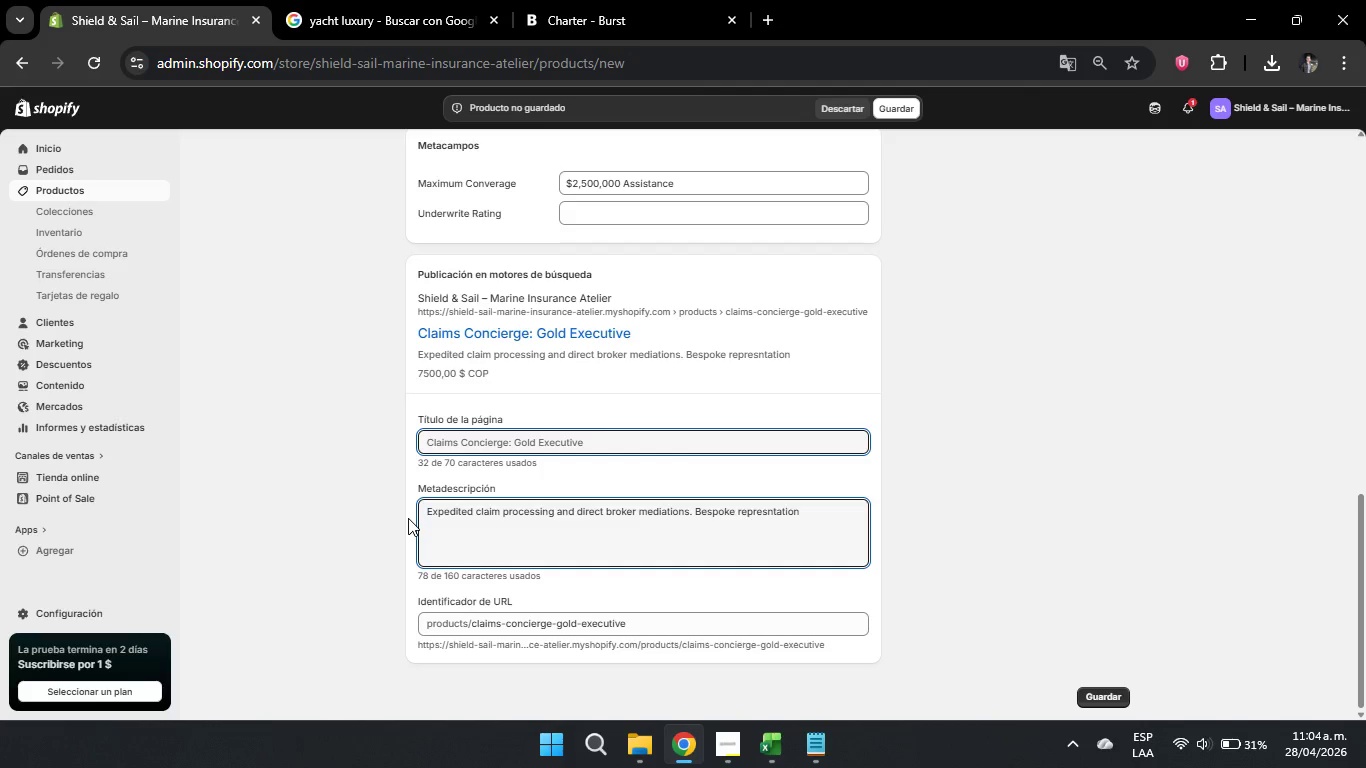 
key(Backspace)
 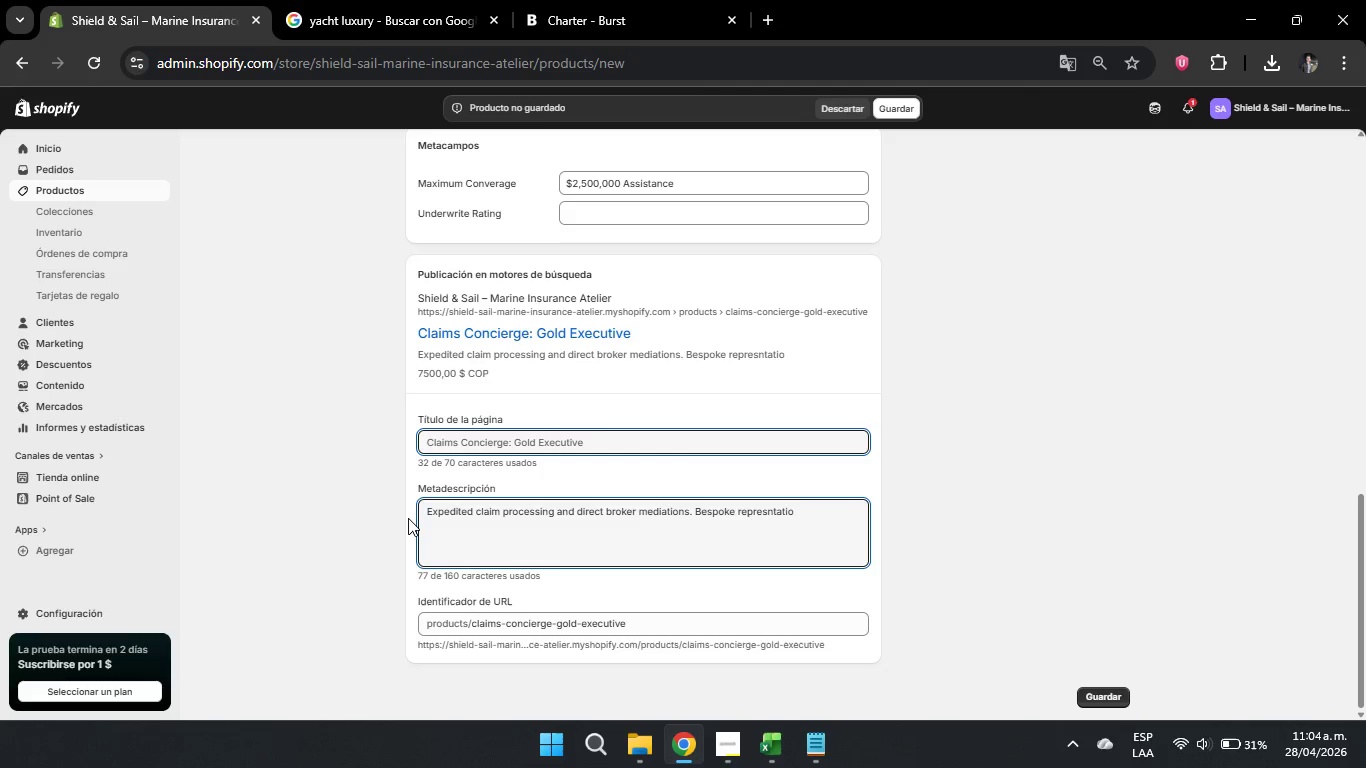 
key(Backspace)
 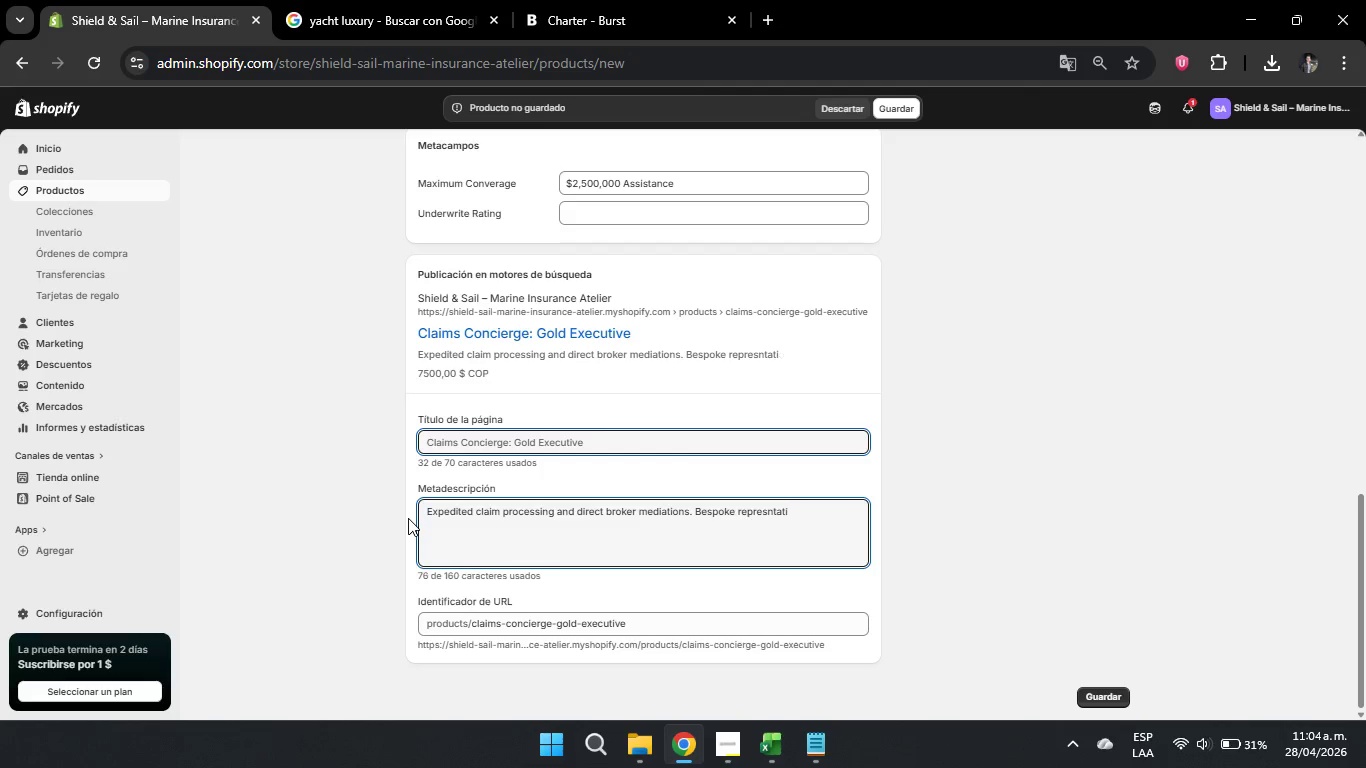 
key(Backspace)
 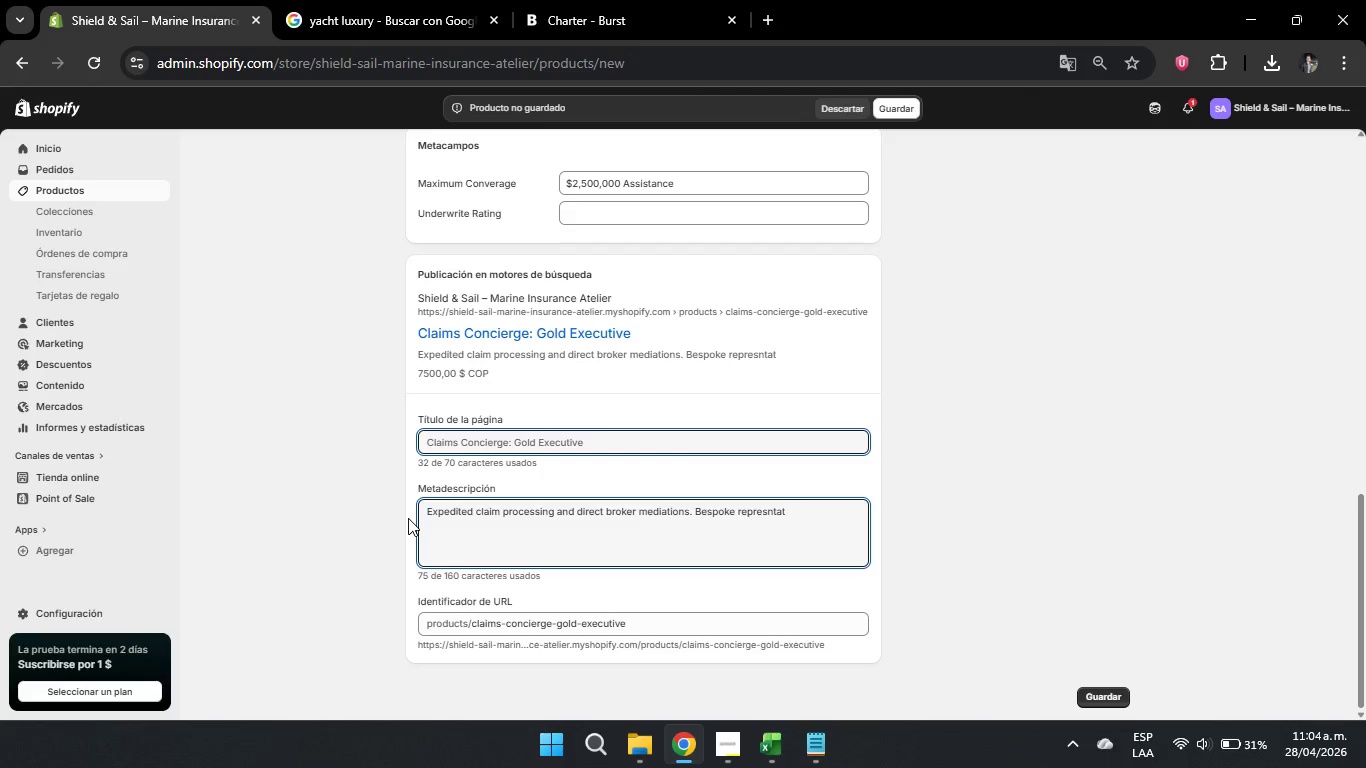 
key(Backspace)
 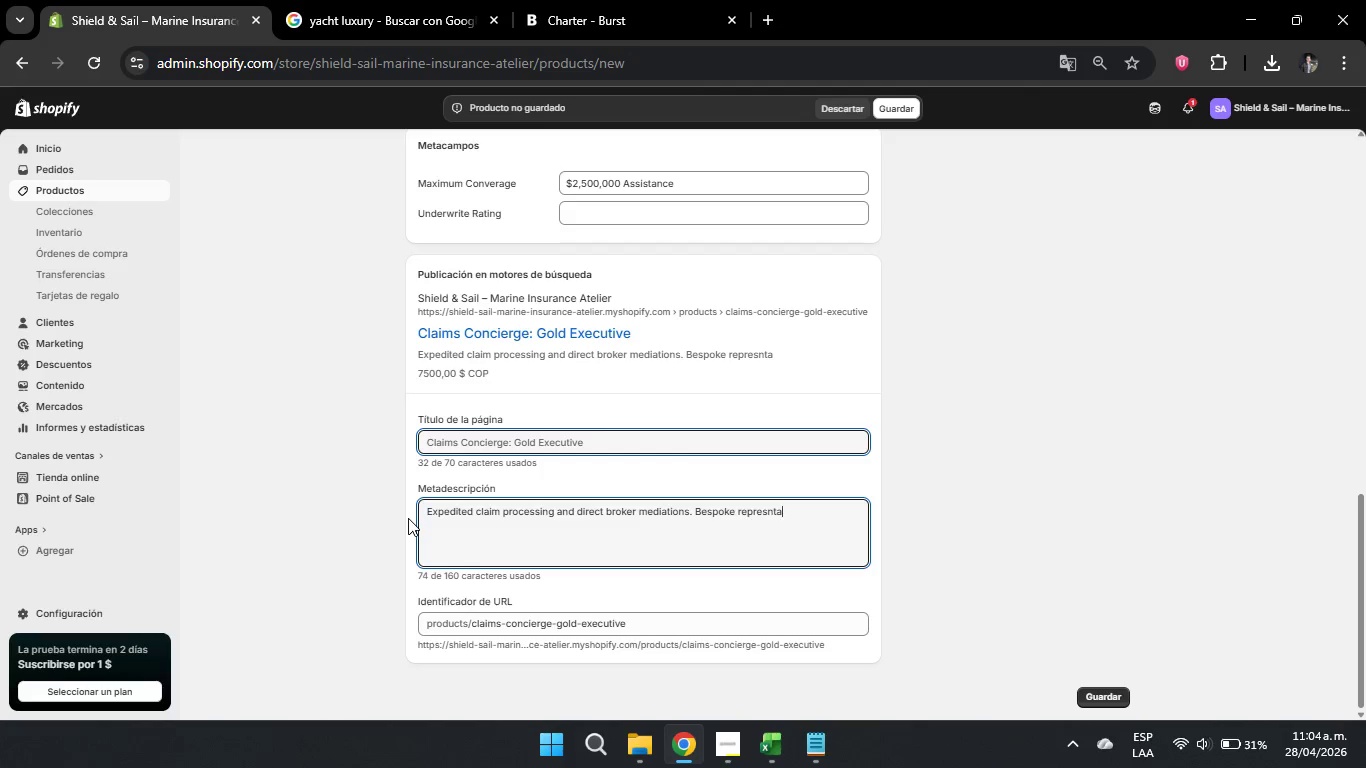 
key(Backspace)
 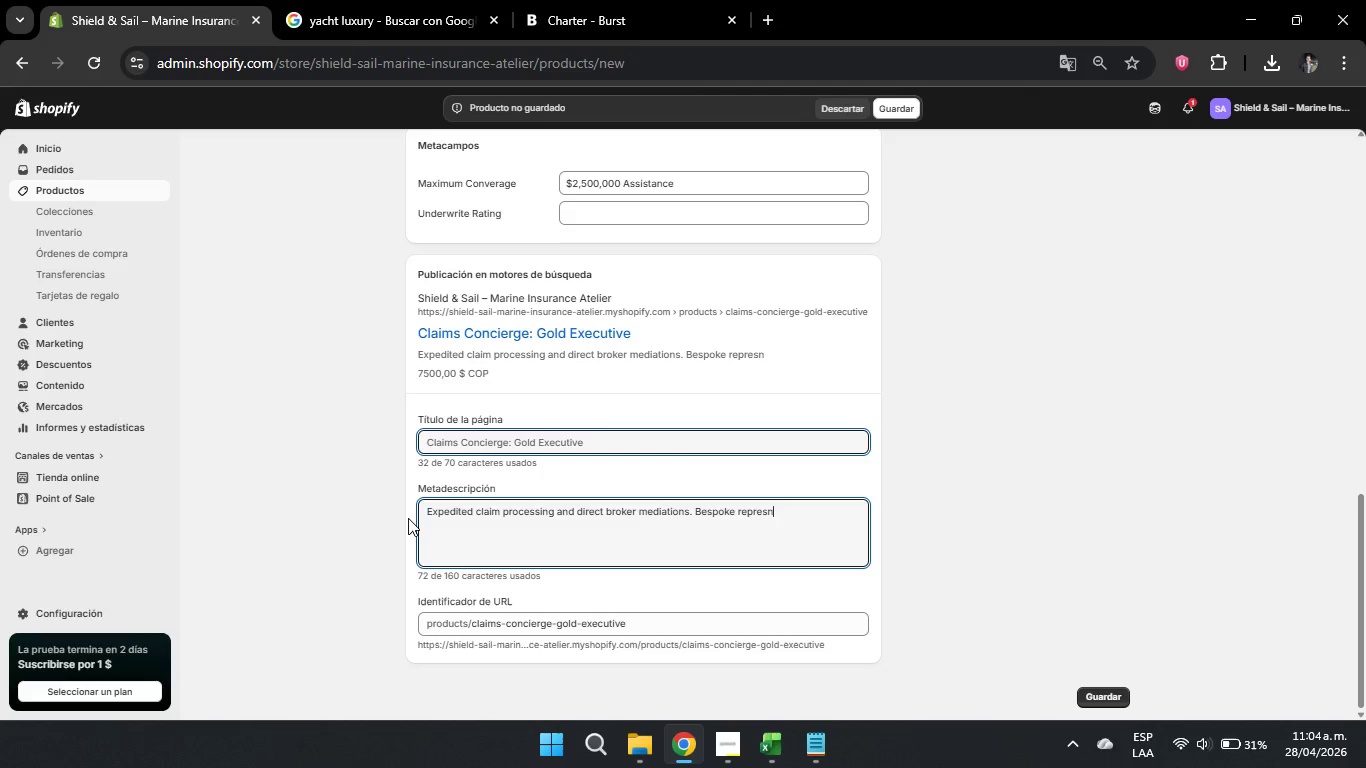 
key(Backspace)
 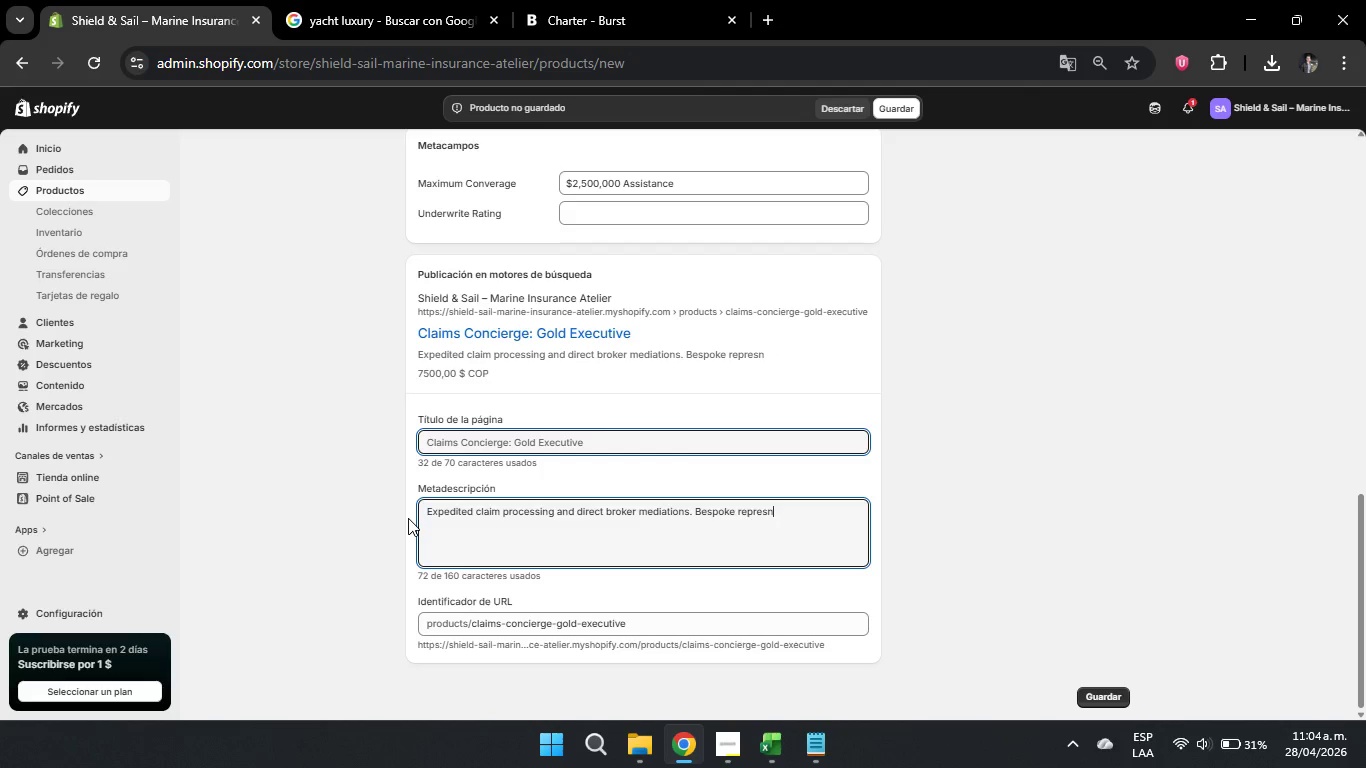 
key(Backspace)
 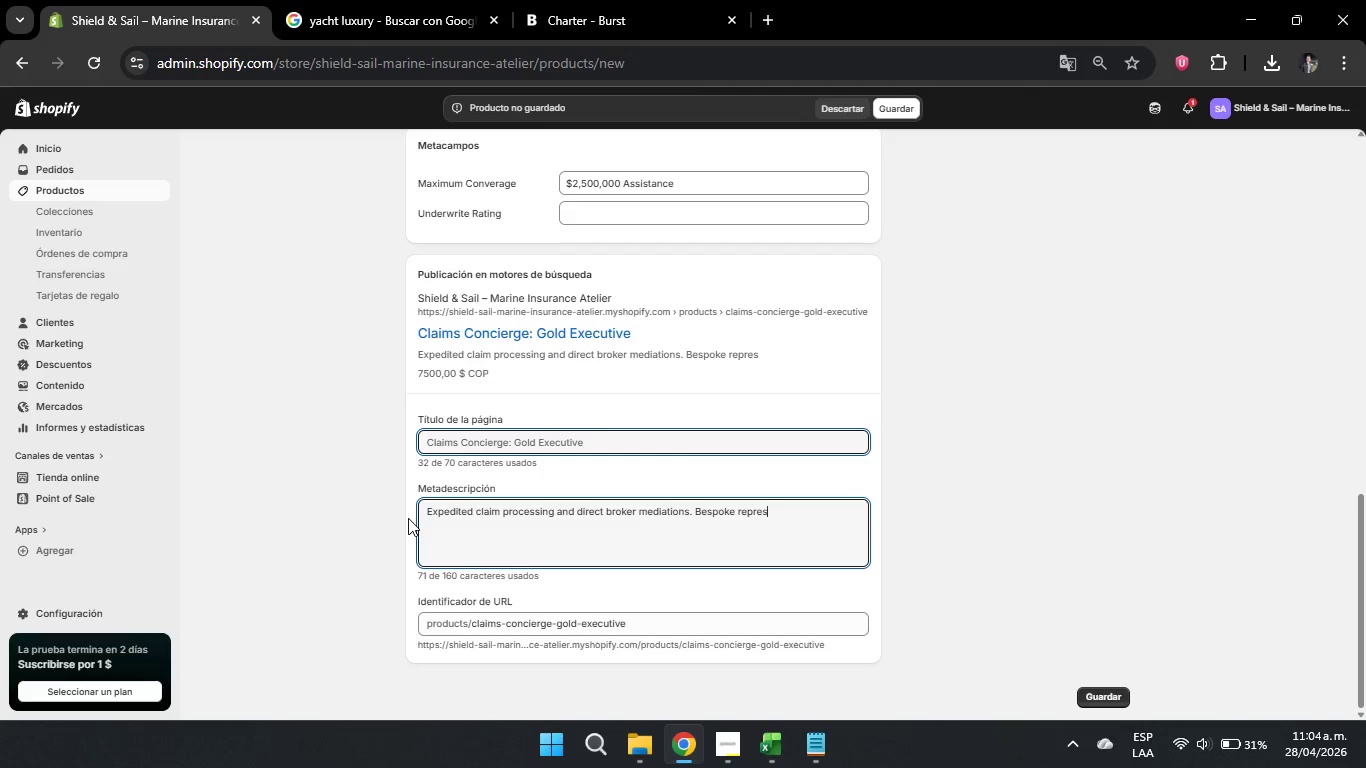 
key(Backspace)
 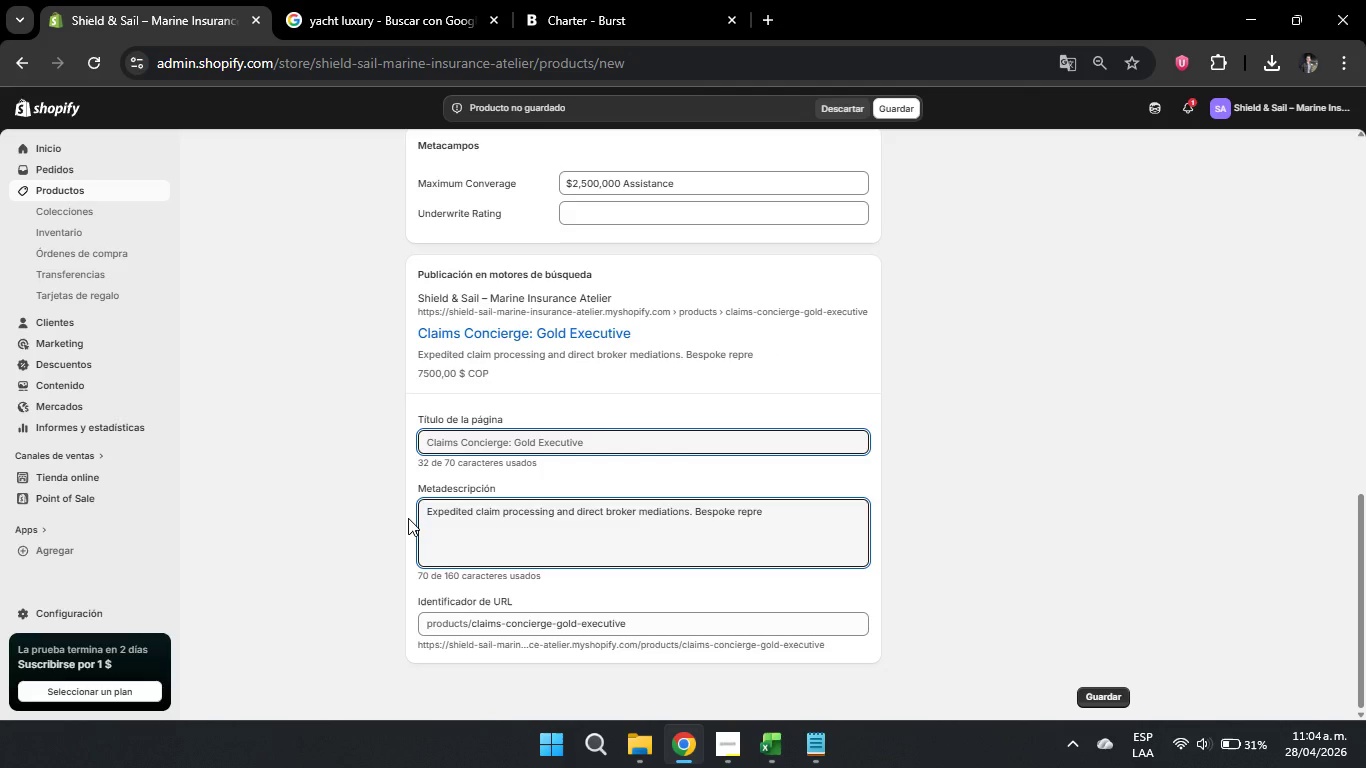 
type(sentation for high-value maritime assets)
 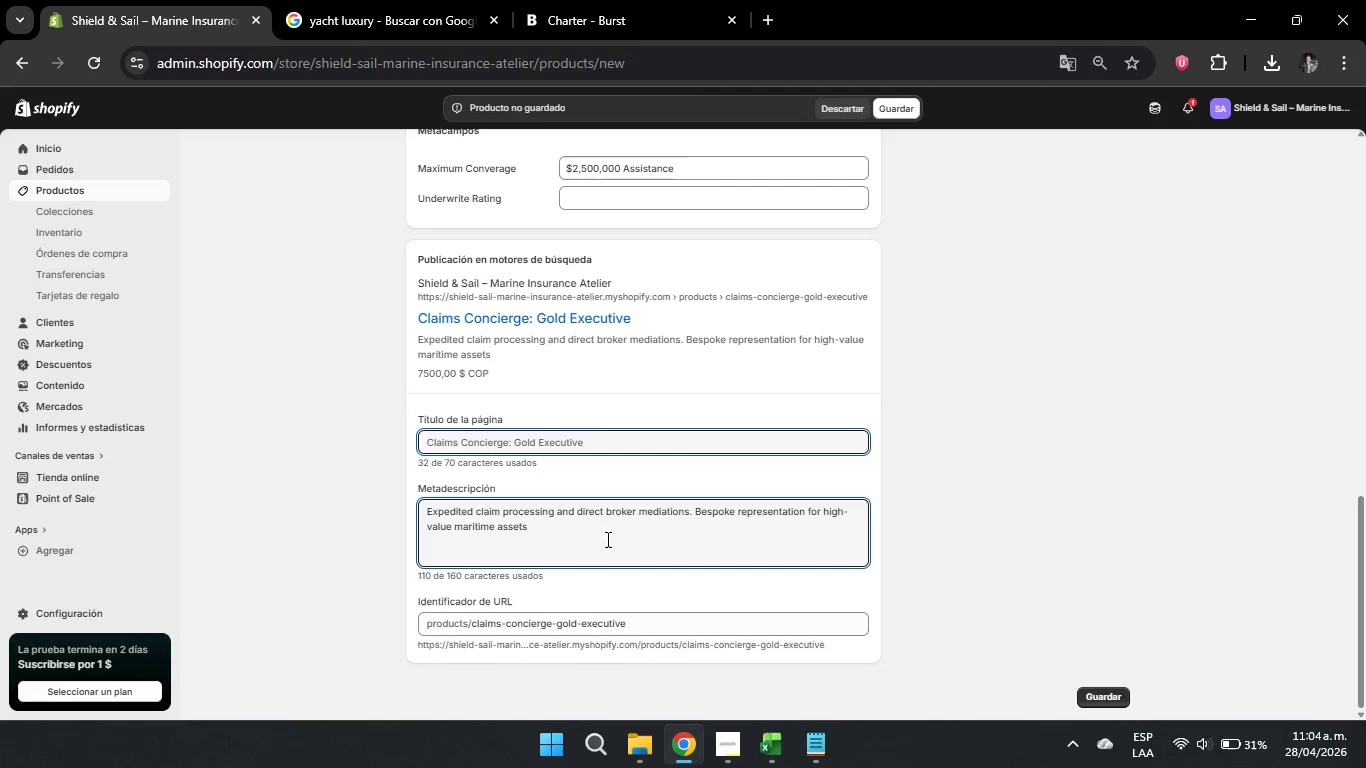 
key(Period)
 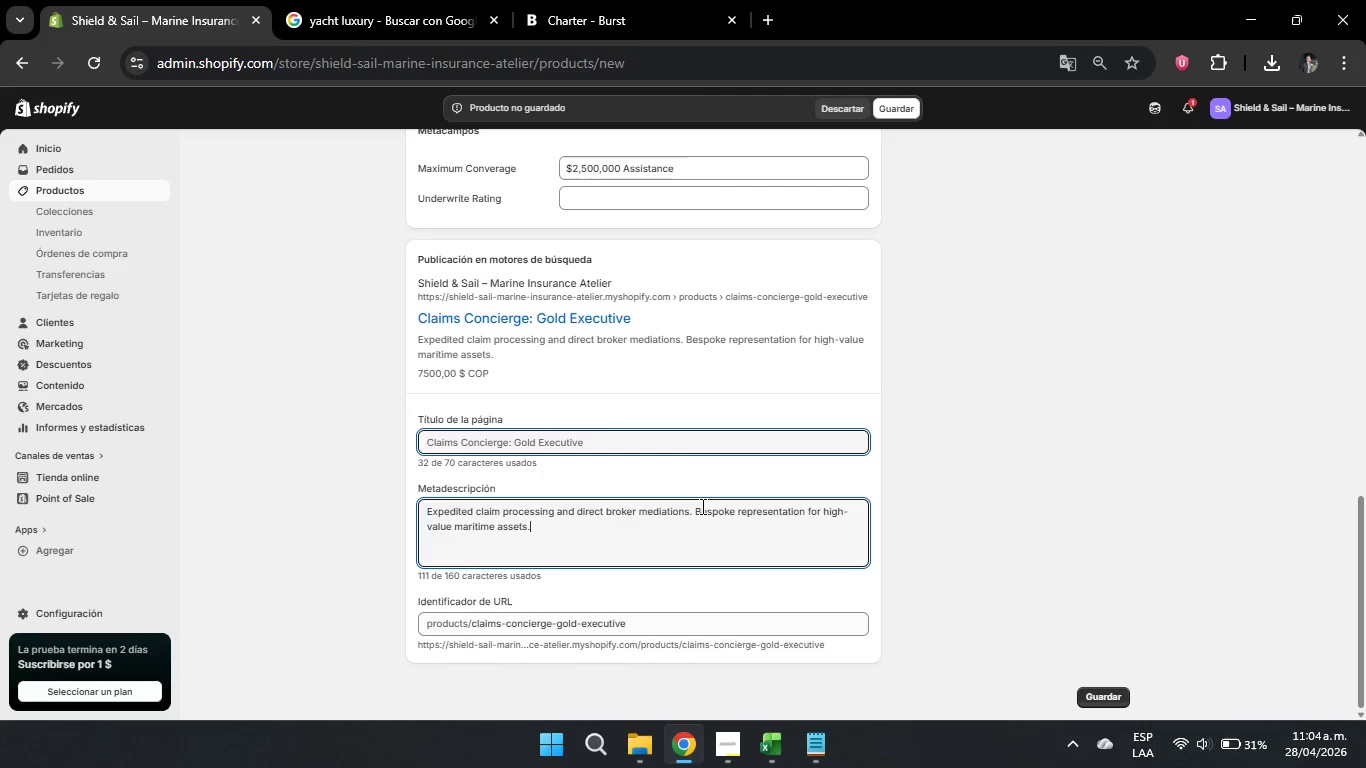 
scroll: coordinate [884, 515], scroll_direction: down, amount: 9.0
 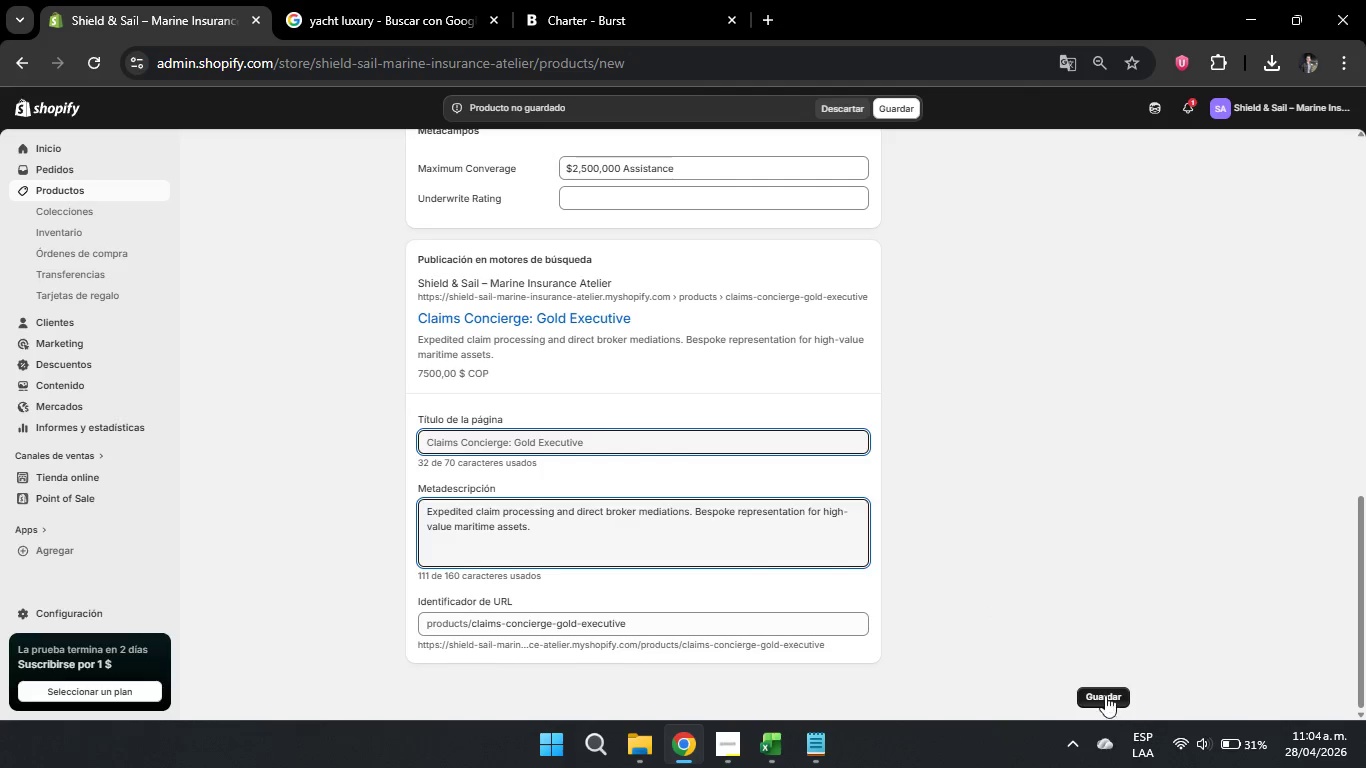 
left_click([1104, 693])
 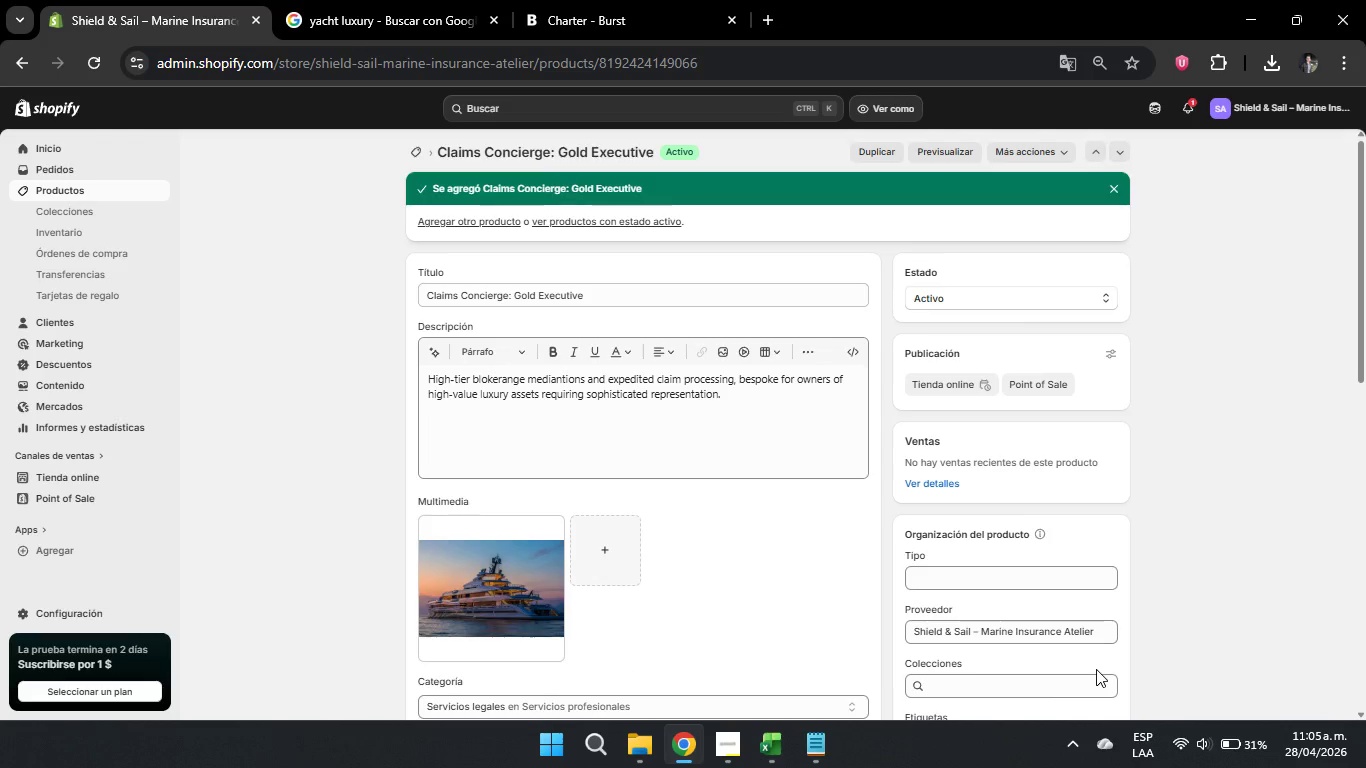 
wait(26.84)
 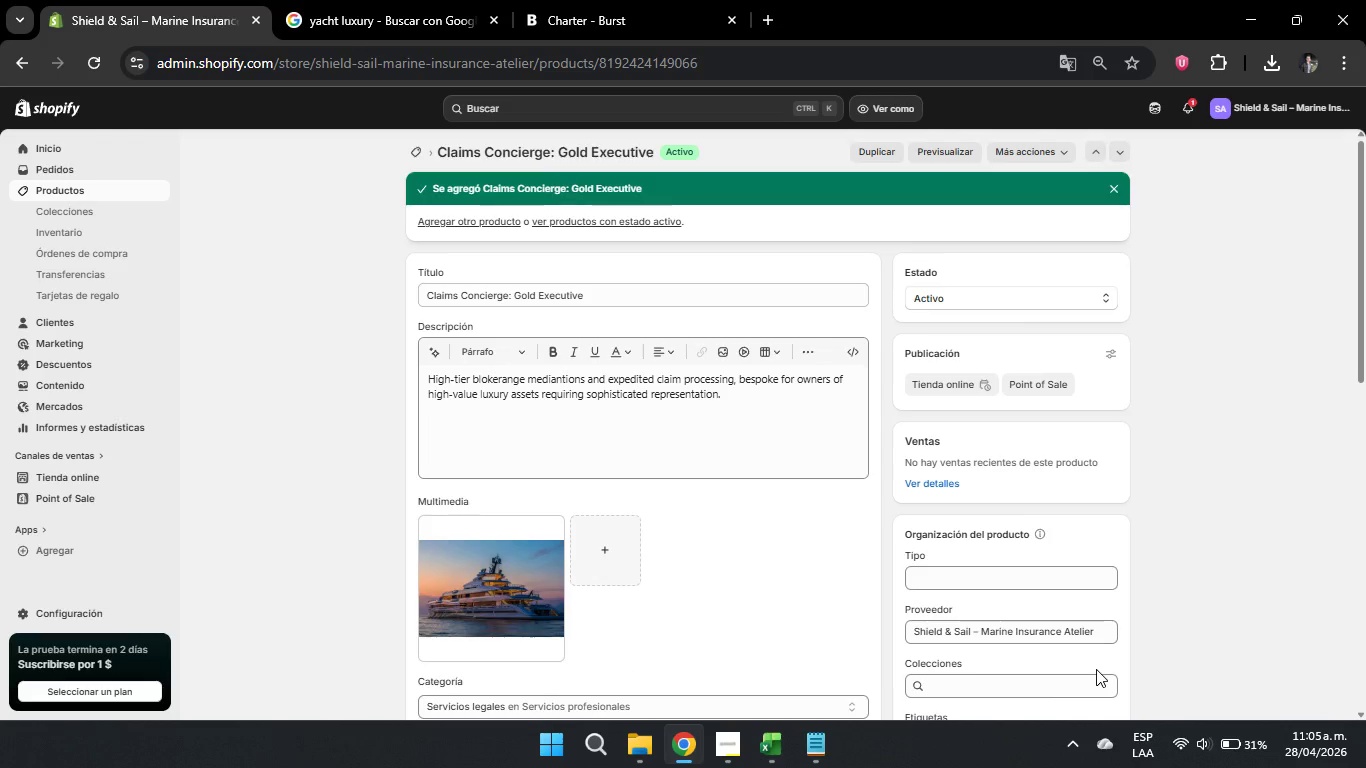 
left_click([131, 182])
 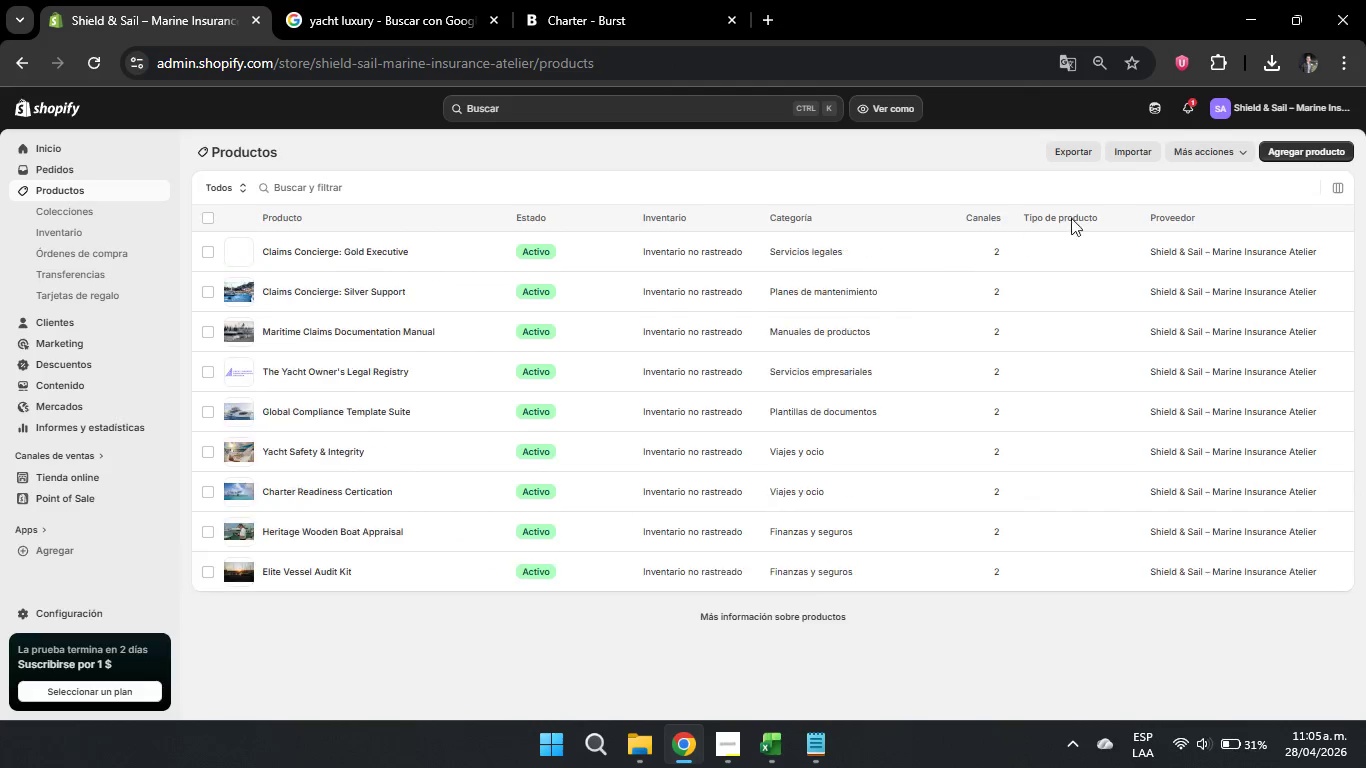 
left_click([1305, 152])
 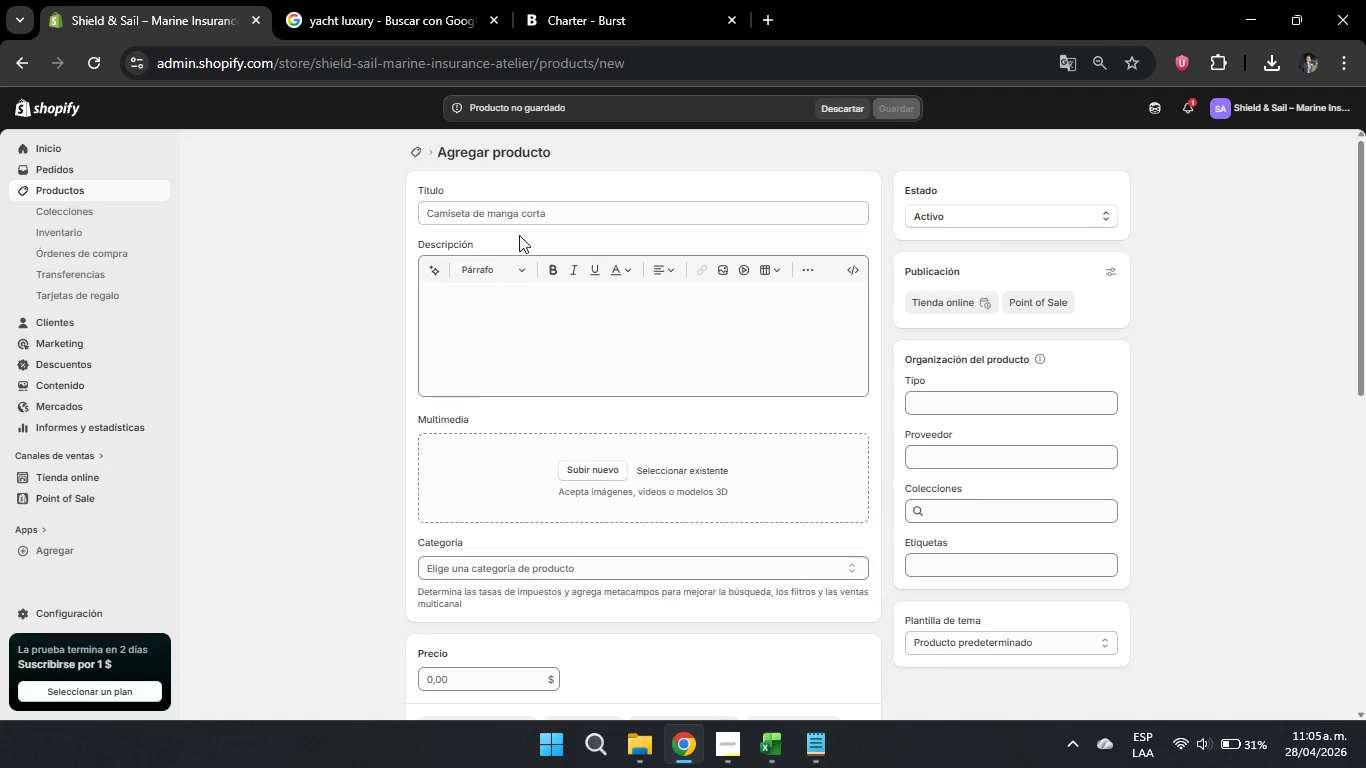 
wait(14.73)
 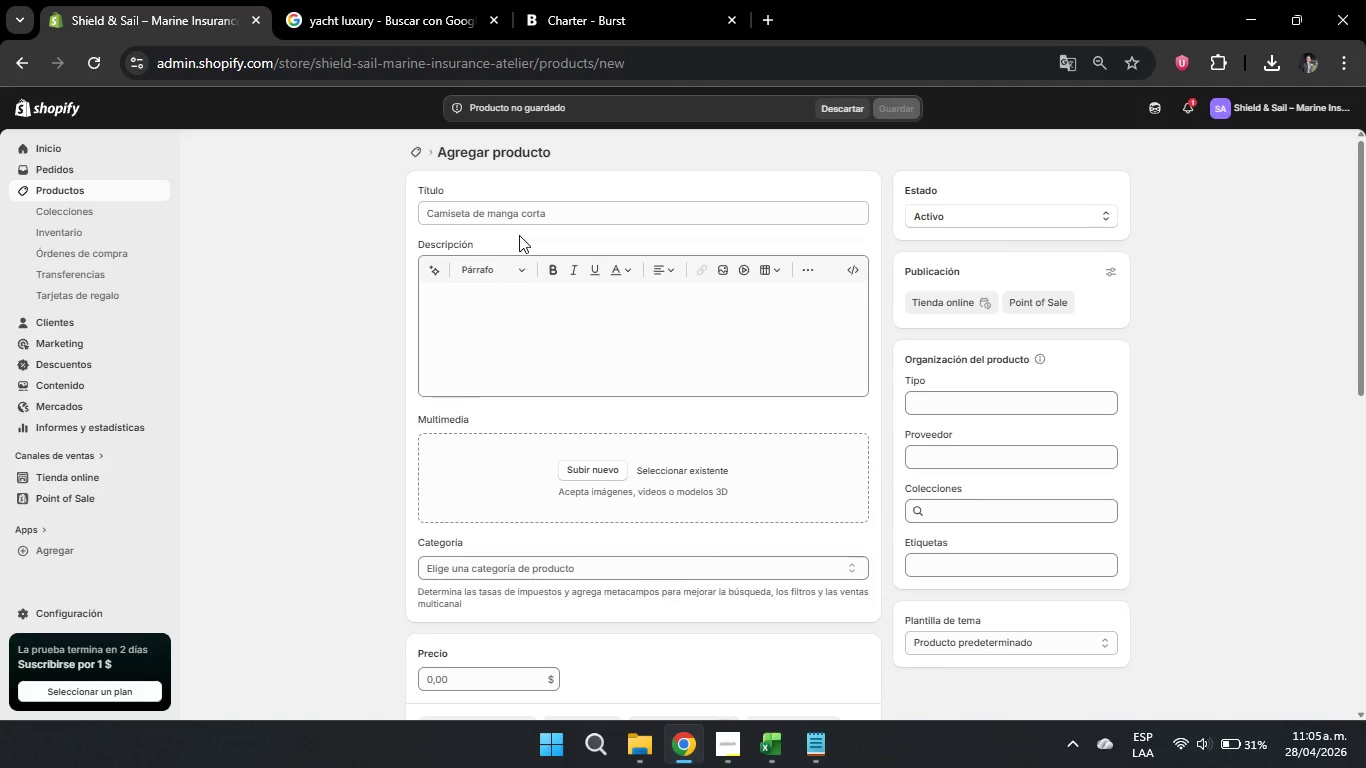 
left_click([499, 219])
 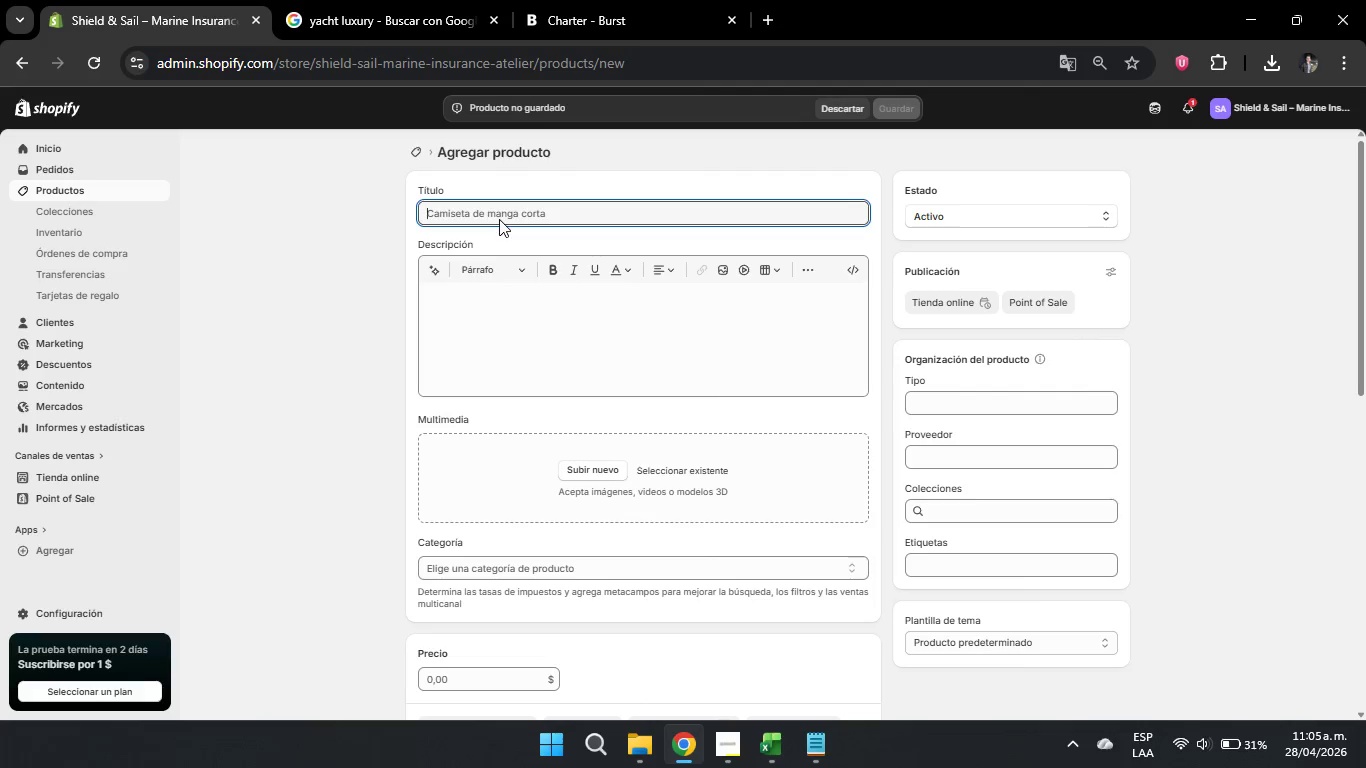 
type(Claims)
 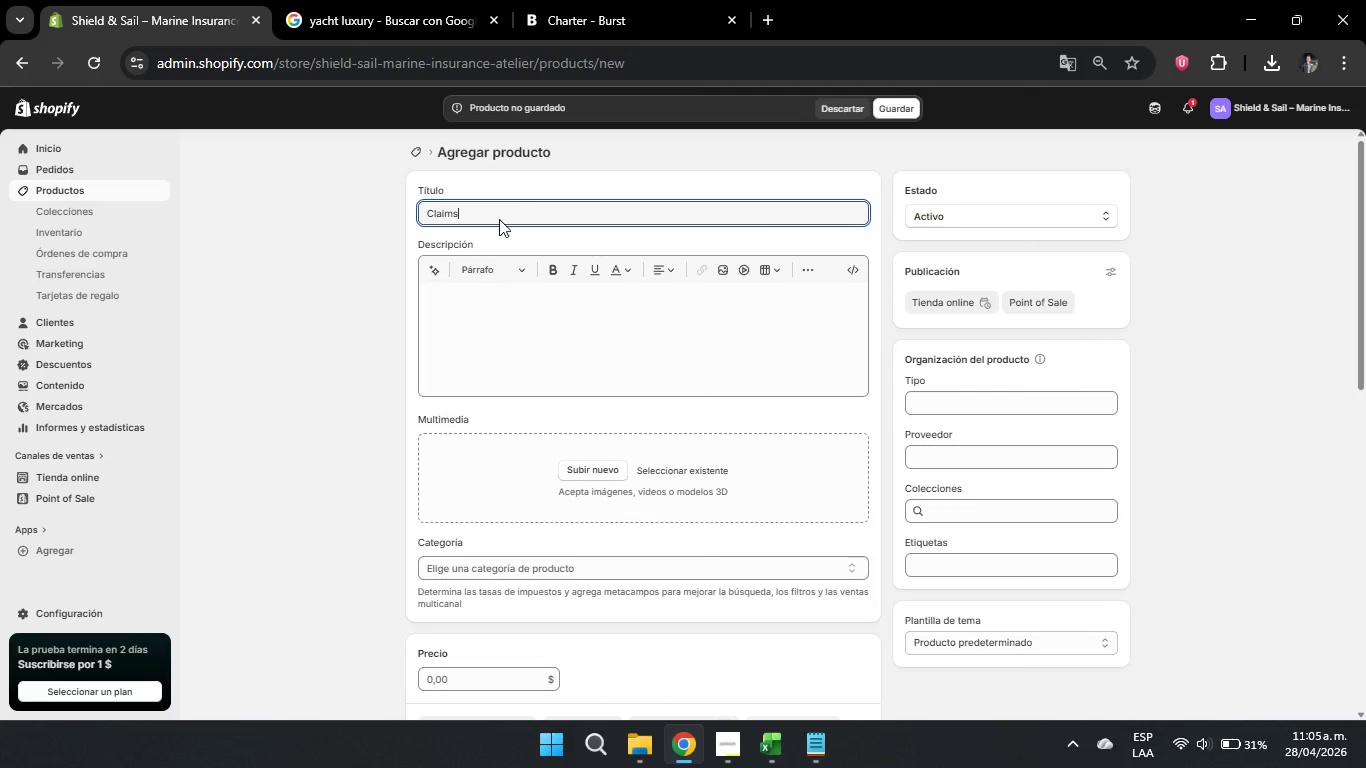 
type( Concierge< )
key(Backspace)
key(Backspace)
type(> Platimum Elite)
 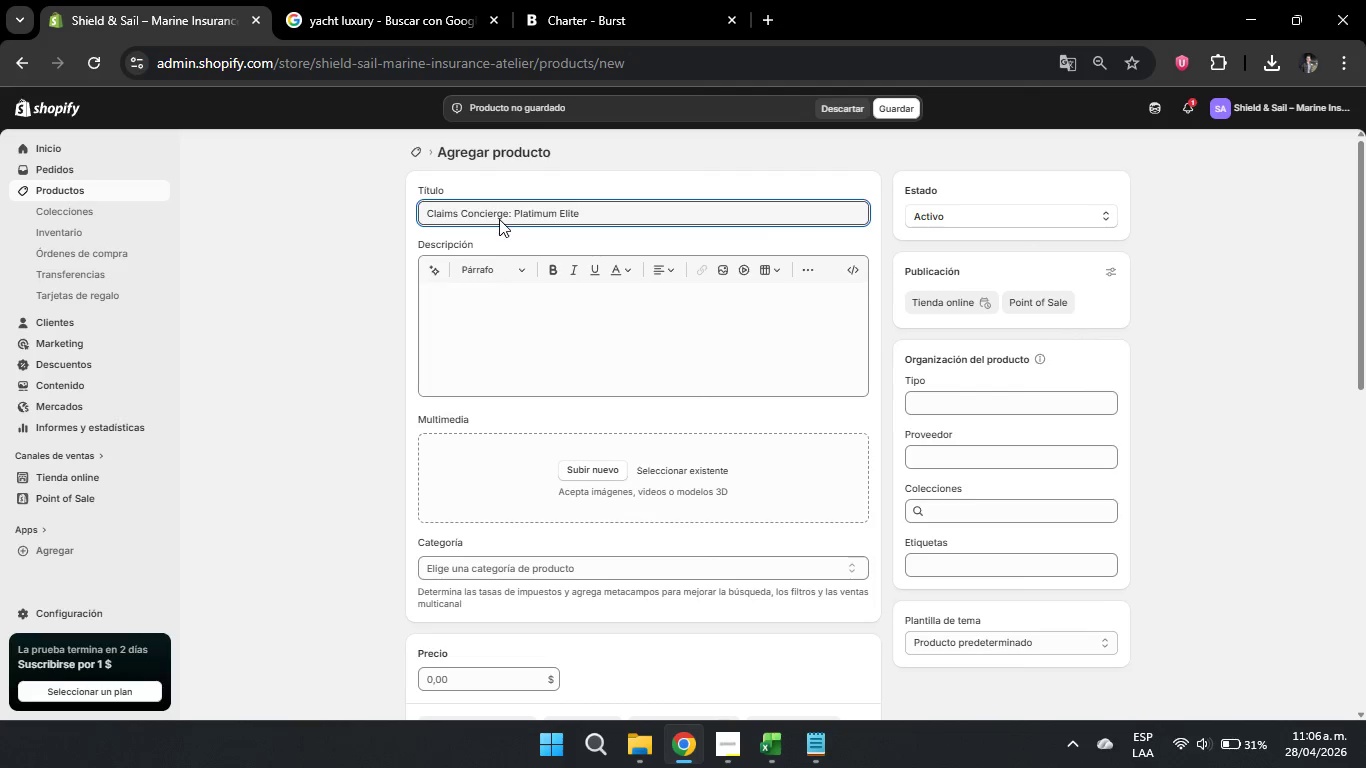 
wait(33.17)
 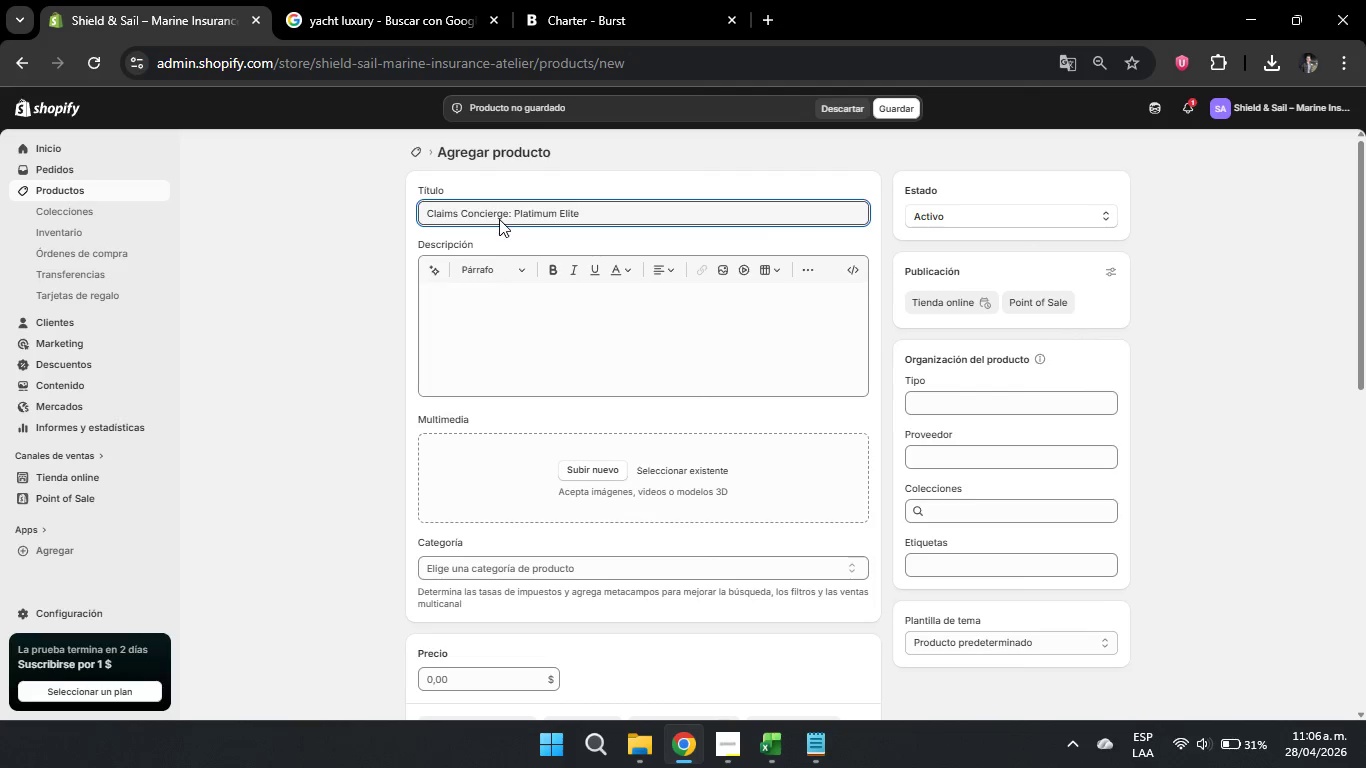 
left_click([536, 332])
 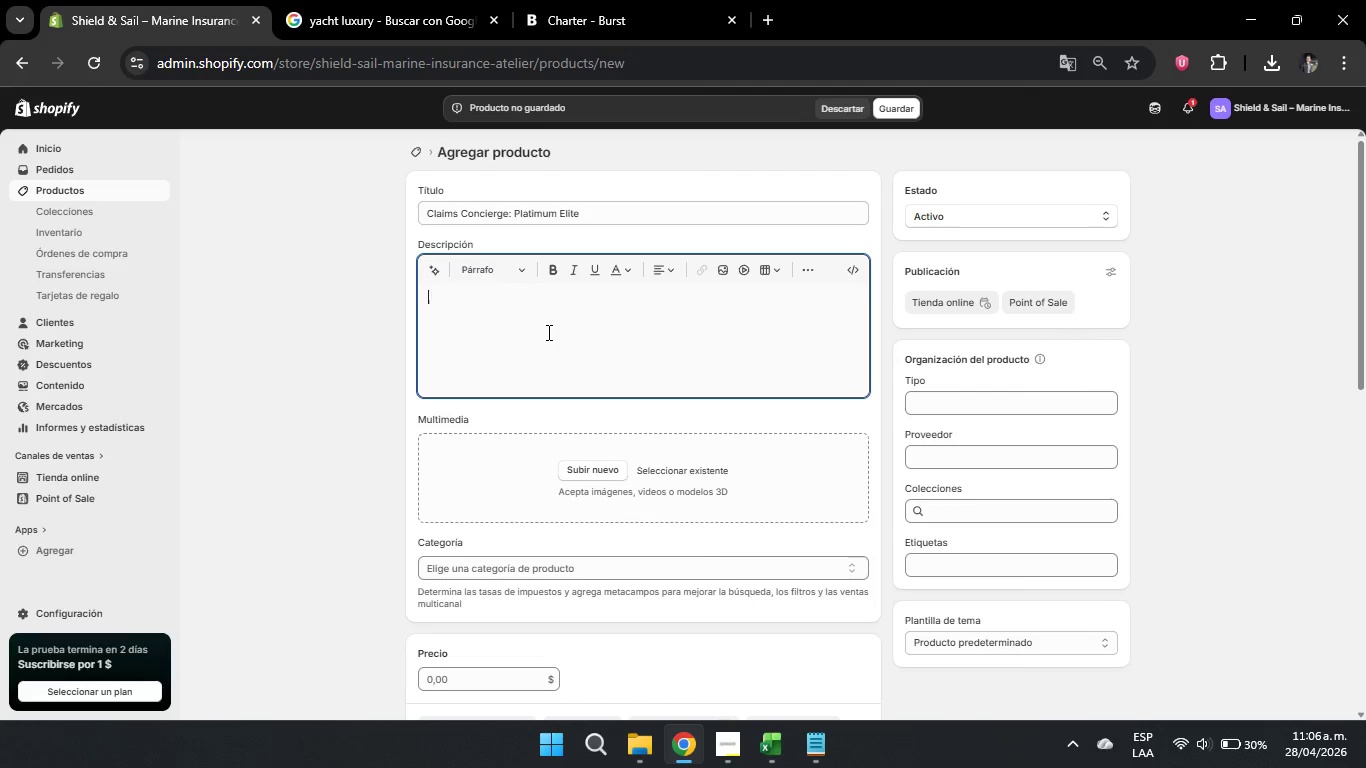 
wait(10.36)
 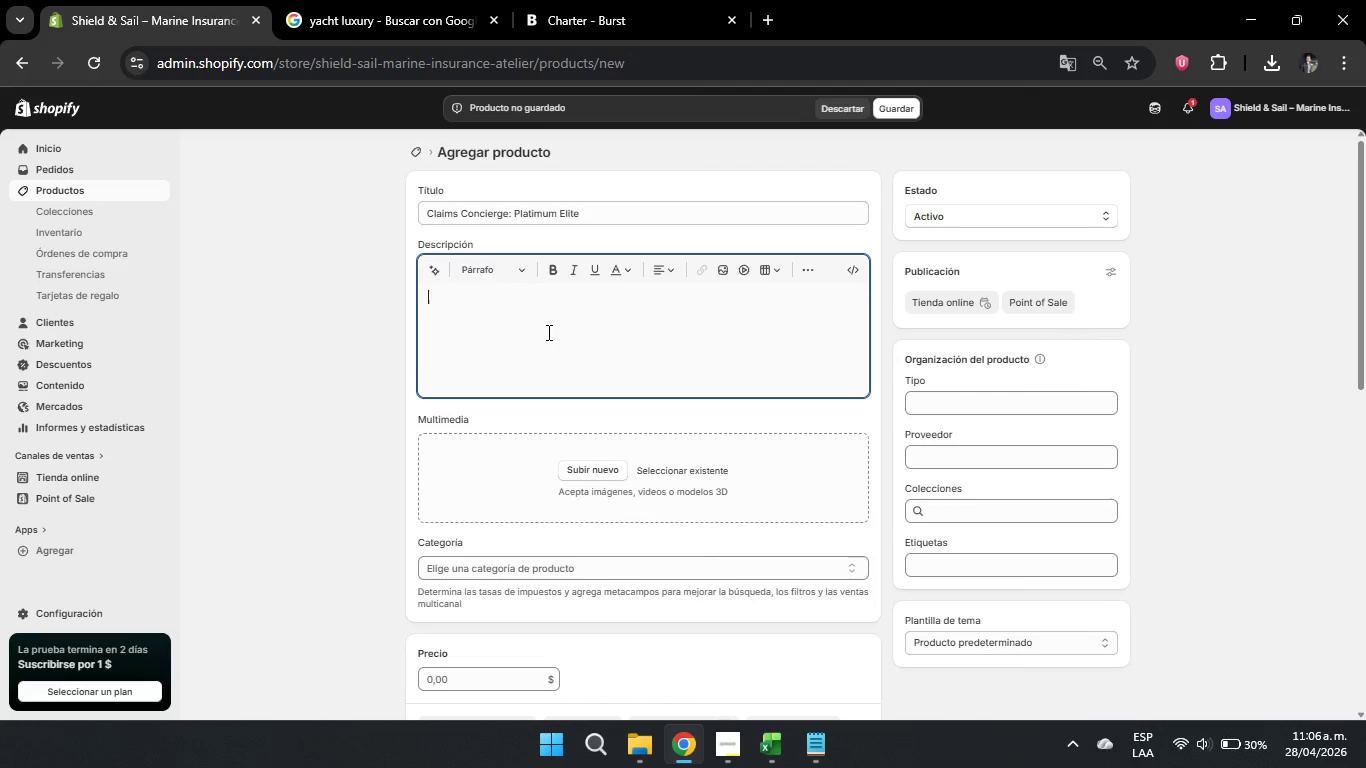 
type(The pinnacle of maritime protection. Exclui)
key(Backspace)
type(sive 24/7)
 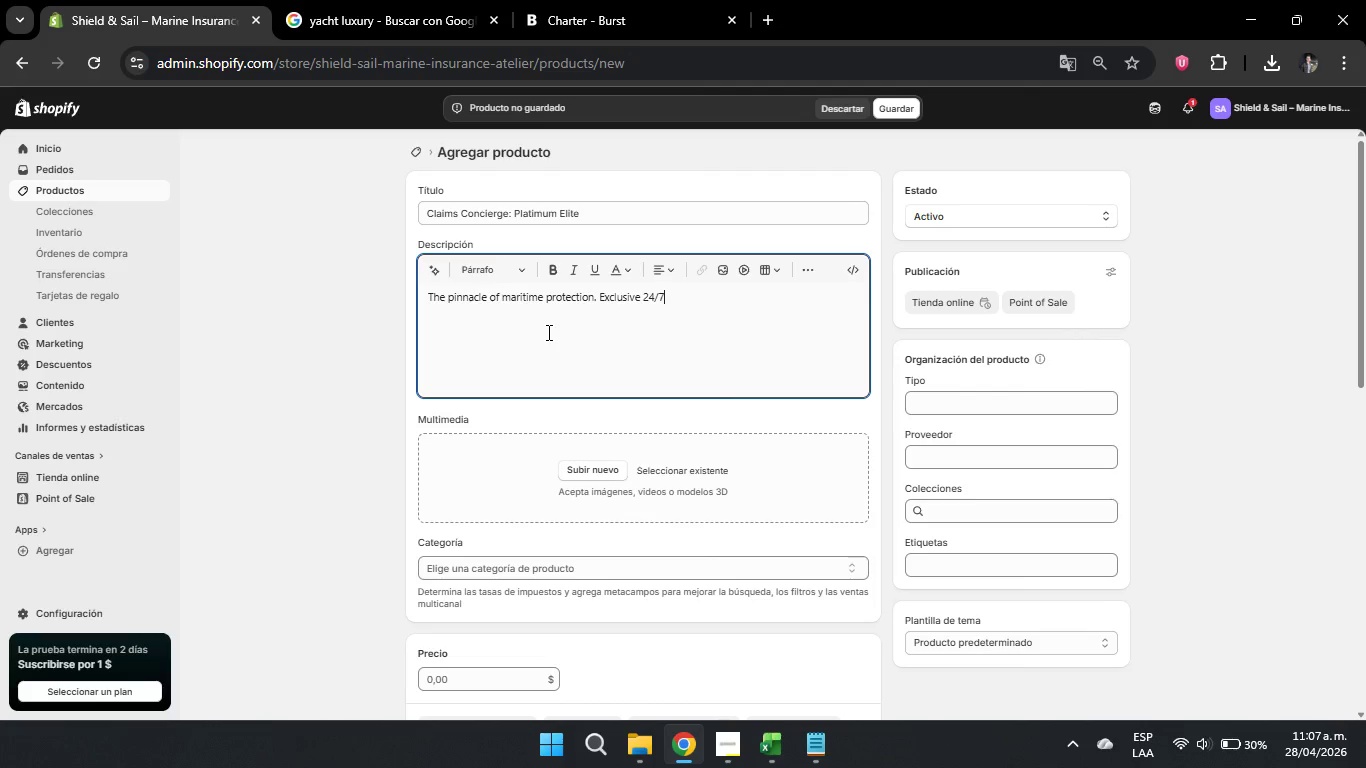 
type( global)
 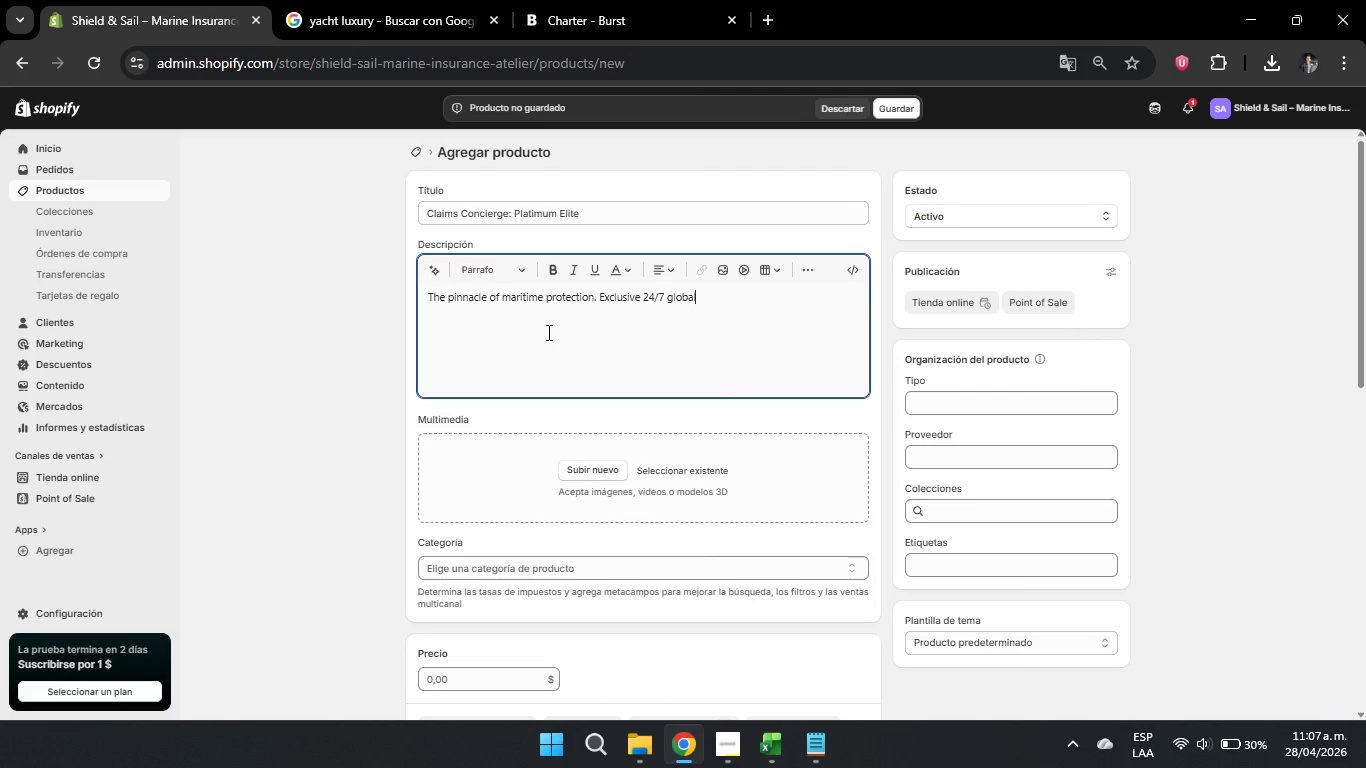 
type( emergency e)
key(Backspace)
type(legal aid)
 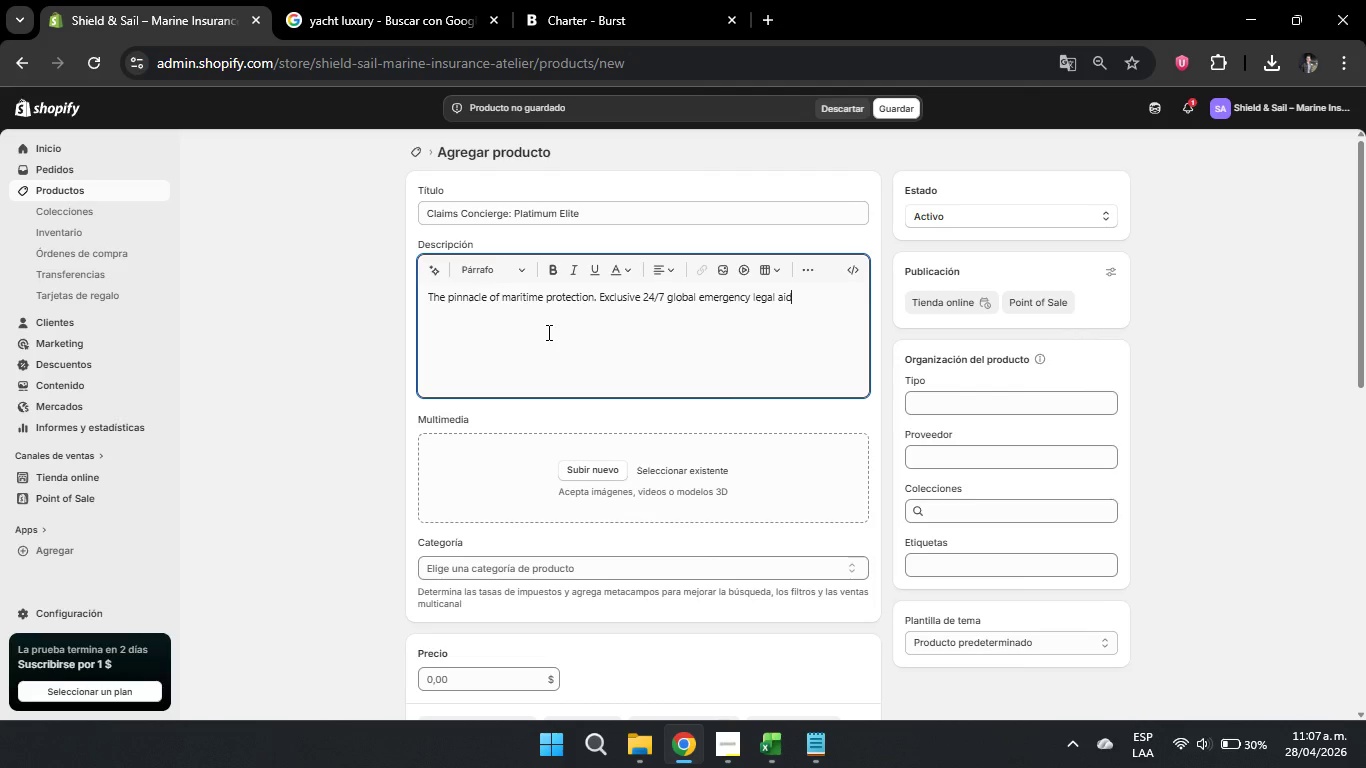 
type( and white-glove policy management for ultimate peace of mind.)
 